 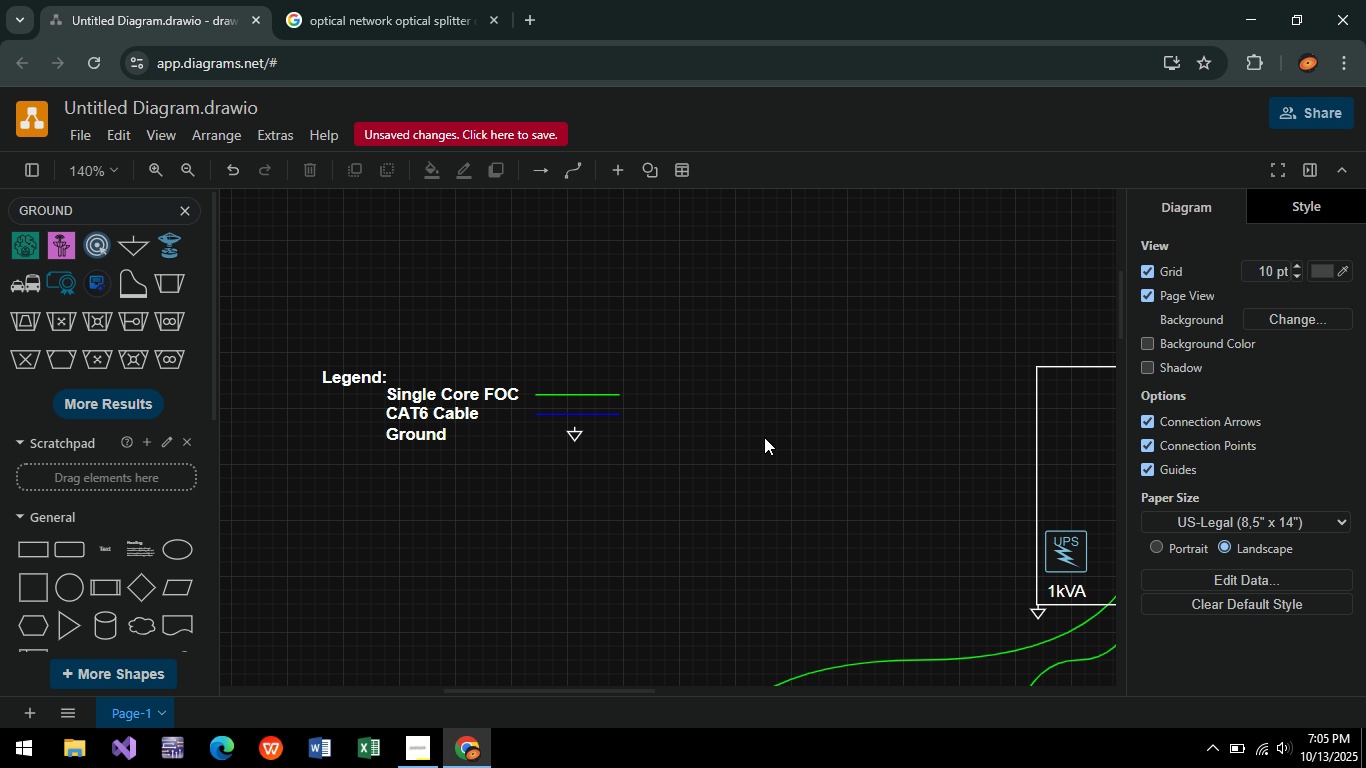 
left_click([573, 390])
 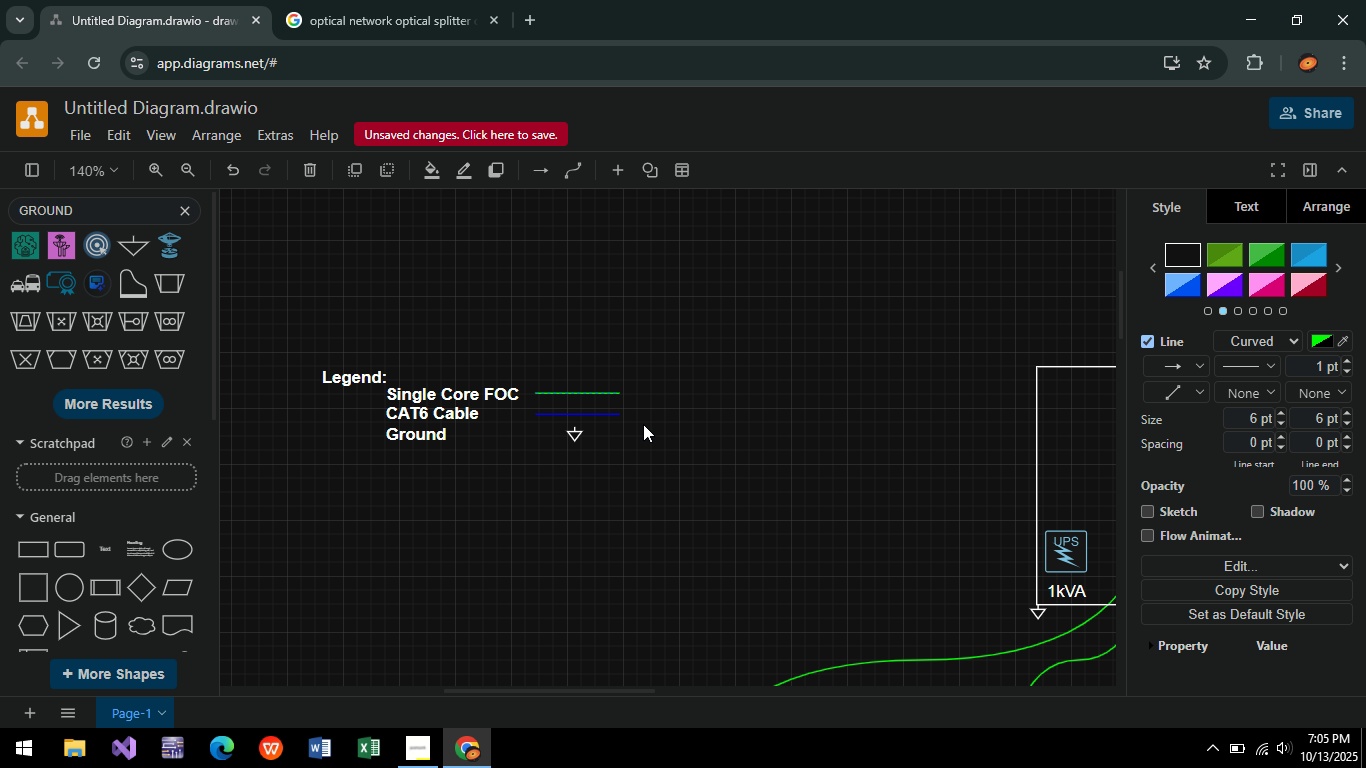 
key(ArrowUp)
 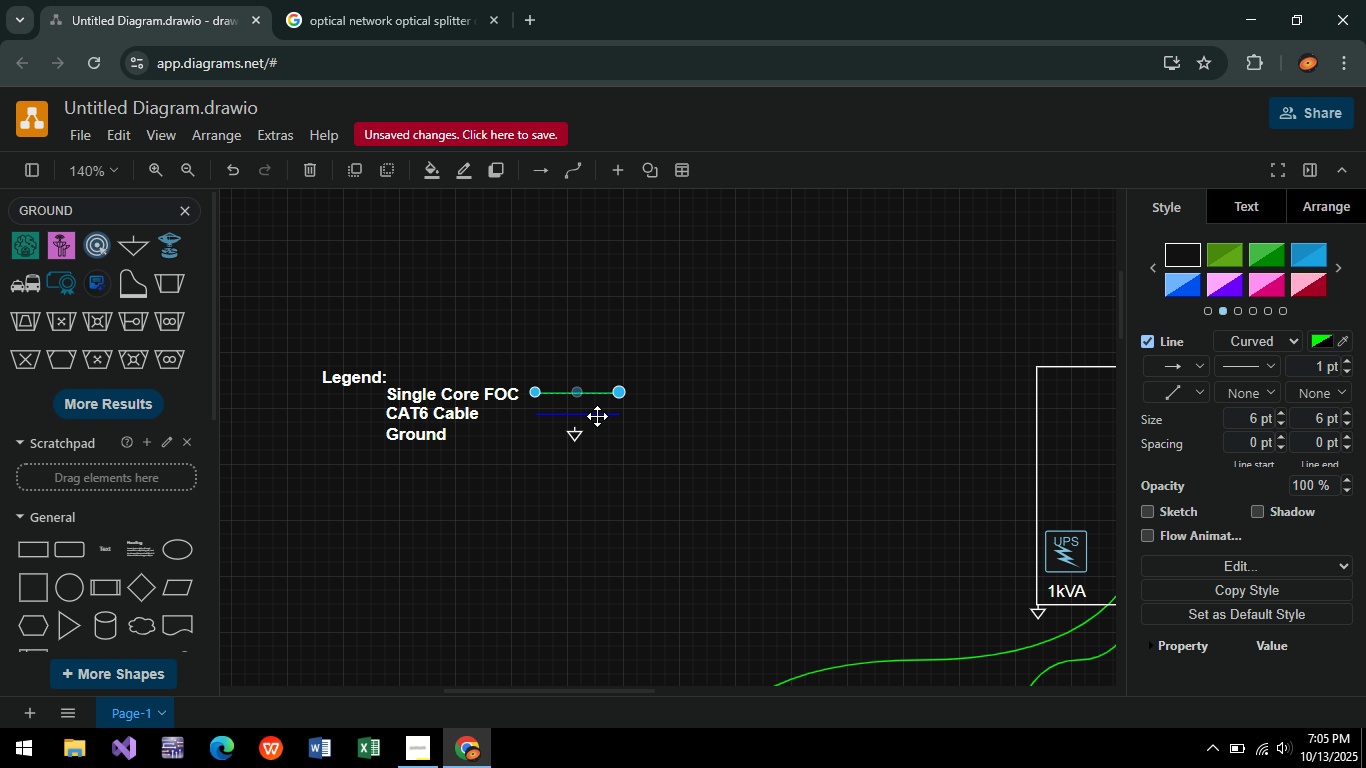 
left_click([600, 416])
 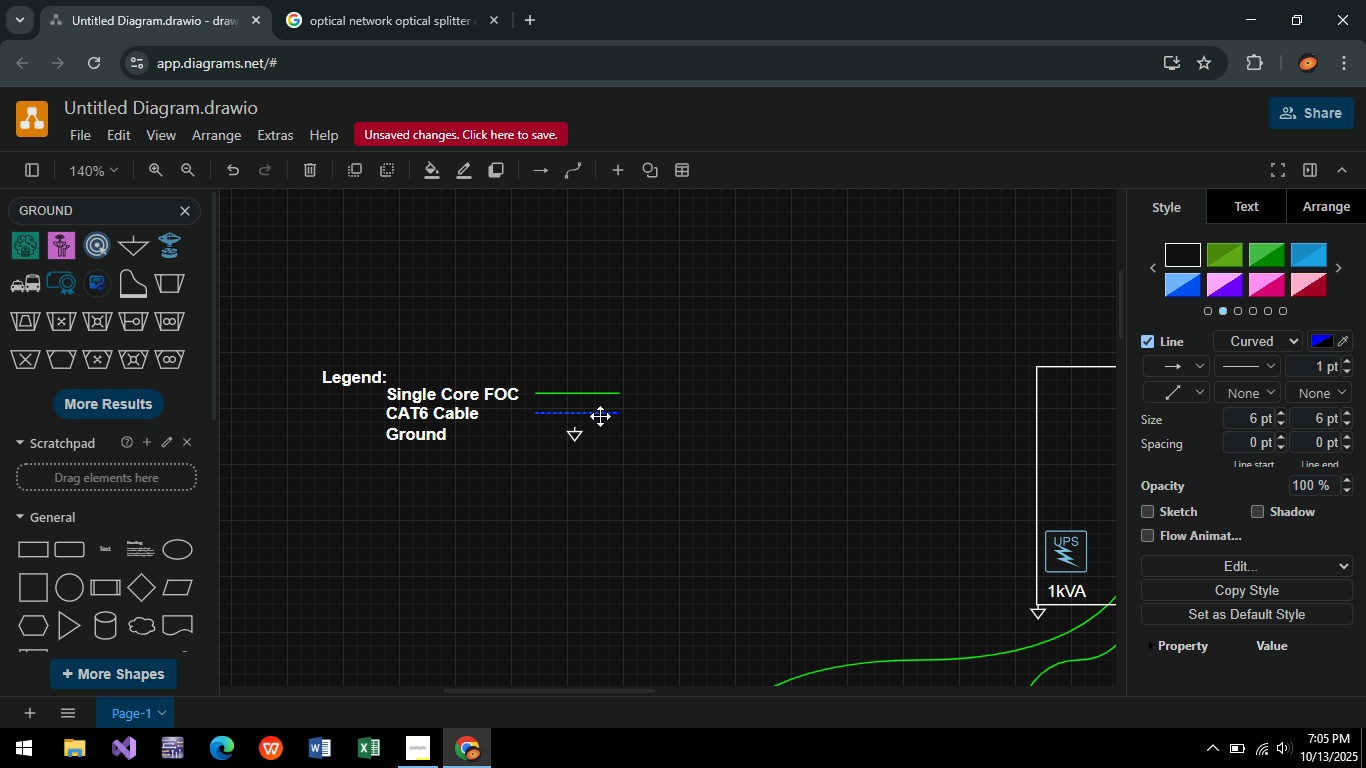 
key(ArrowUp)
 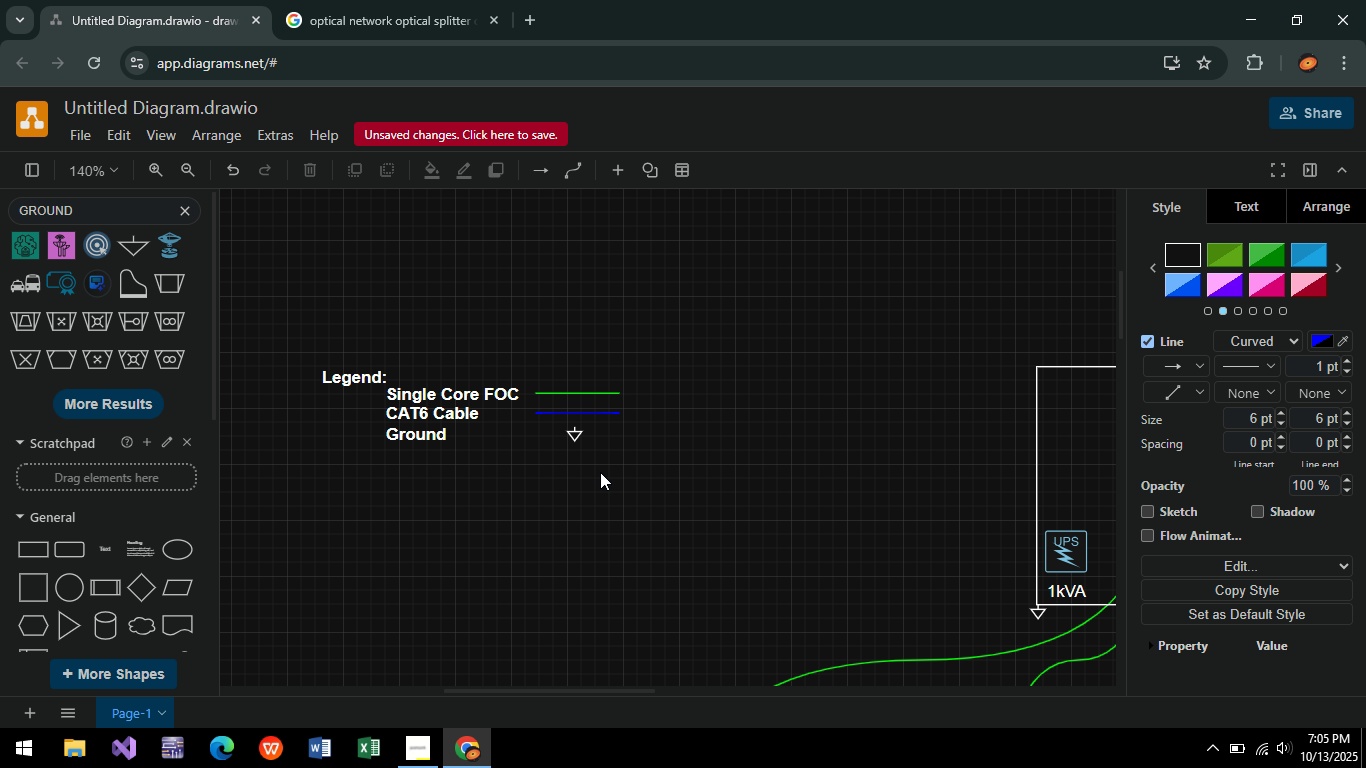 
left_click([600, 472])
 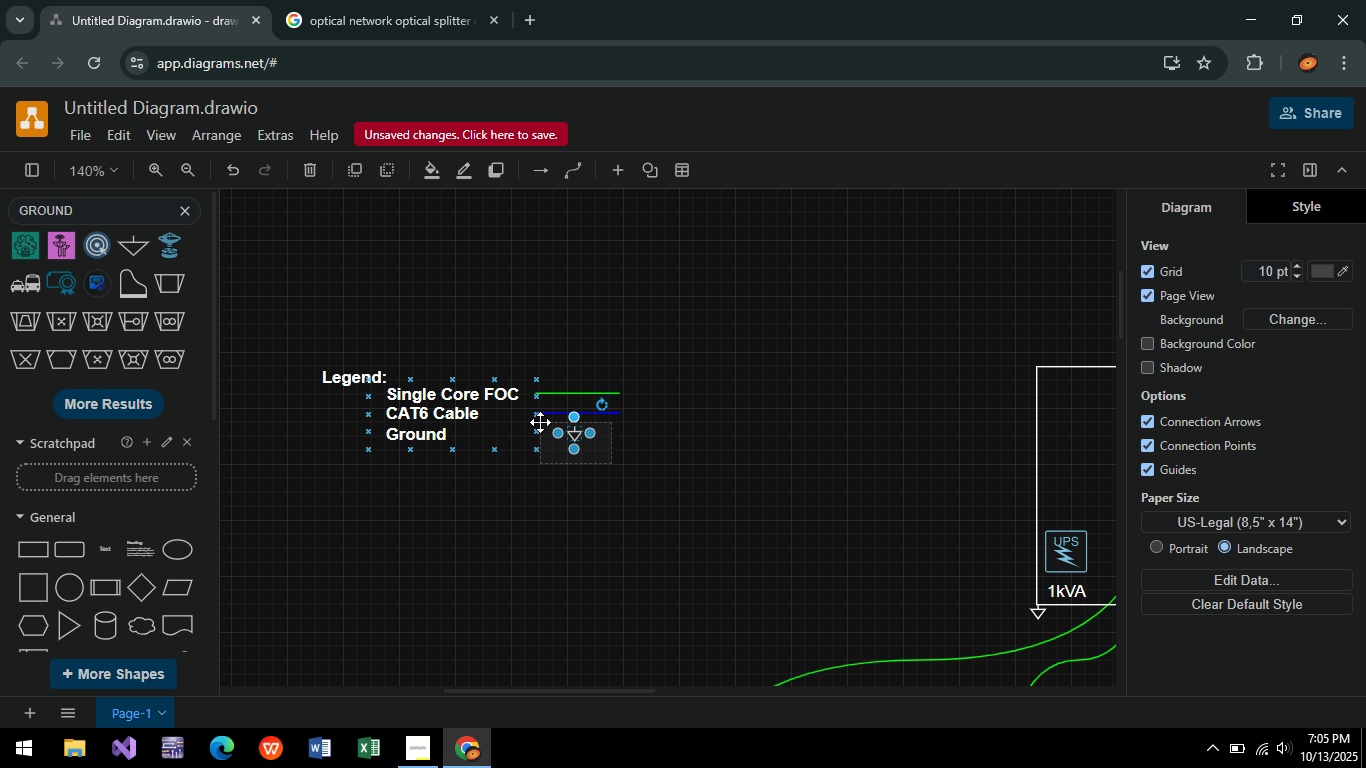 
key(ArrowUp)
 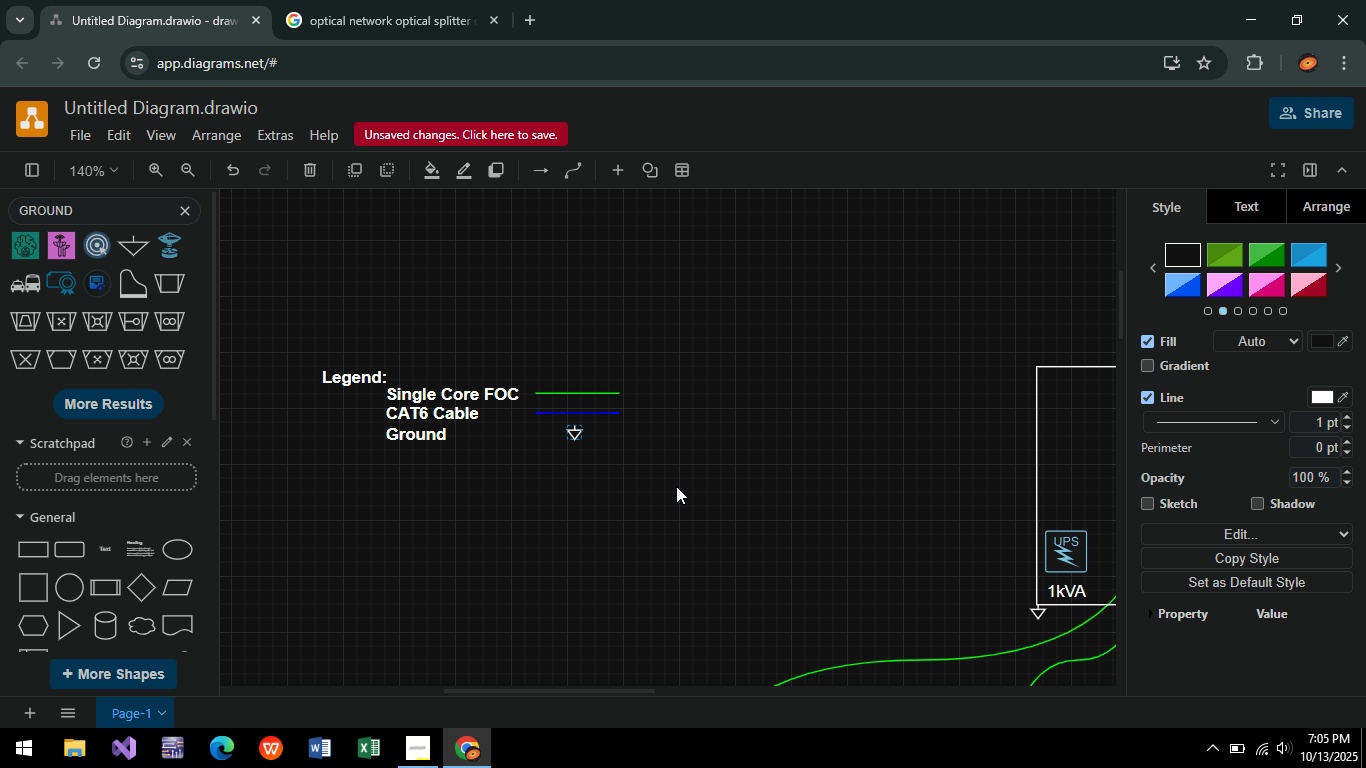 
key(ArrowUp)
 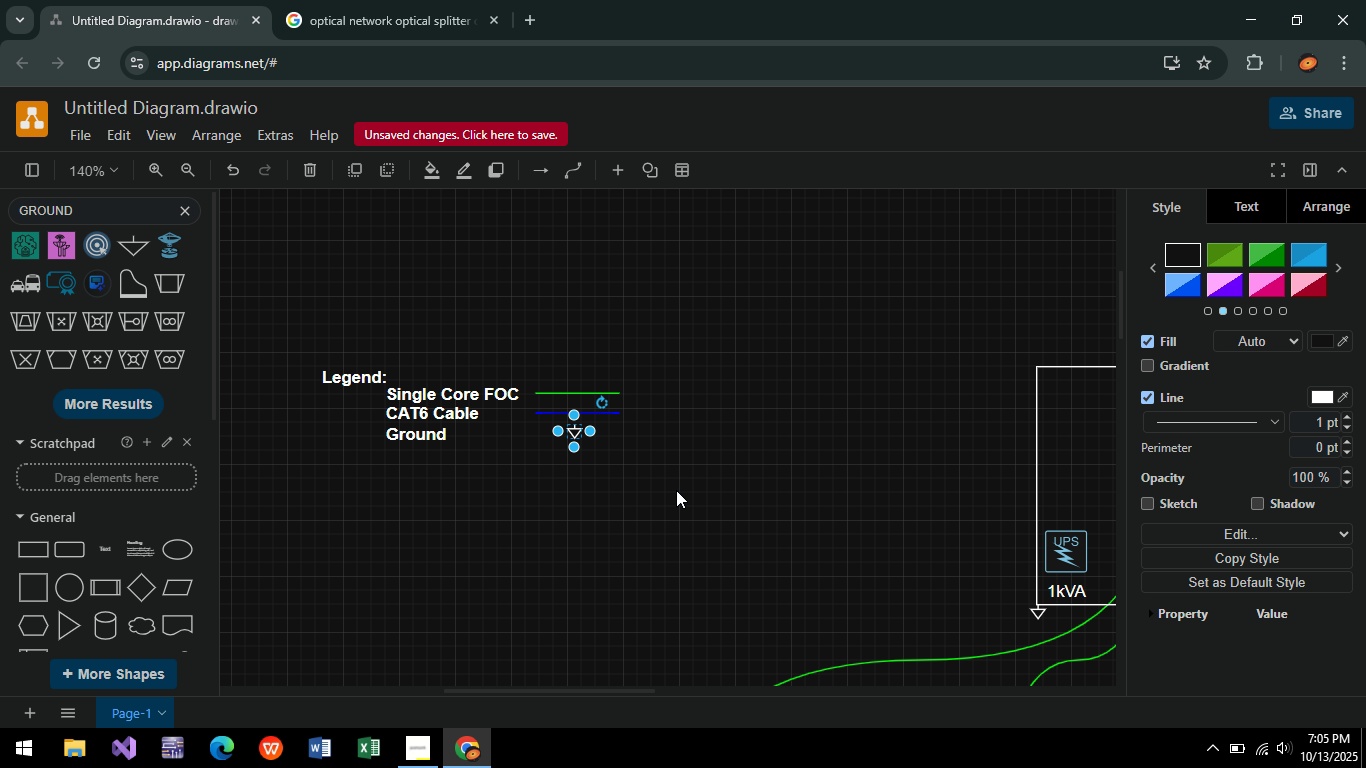 
key(ArrowDown)
 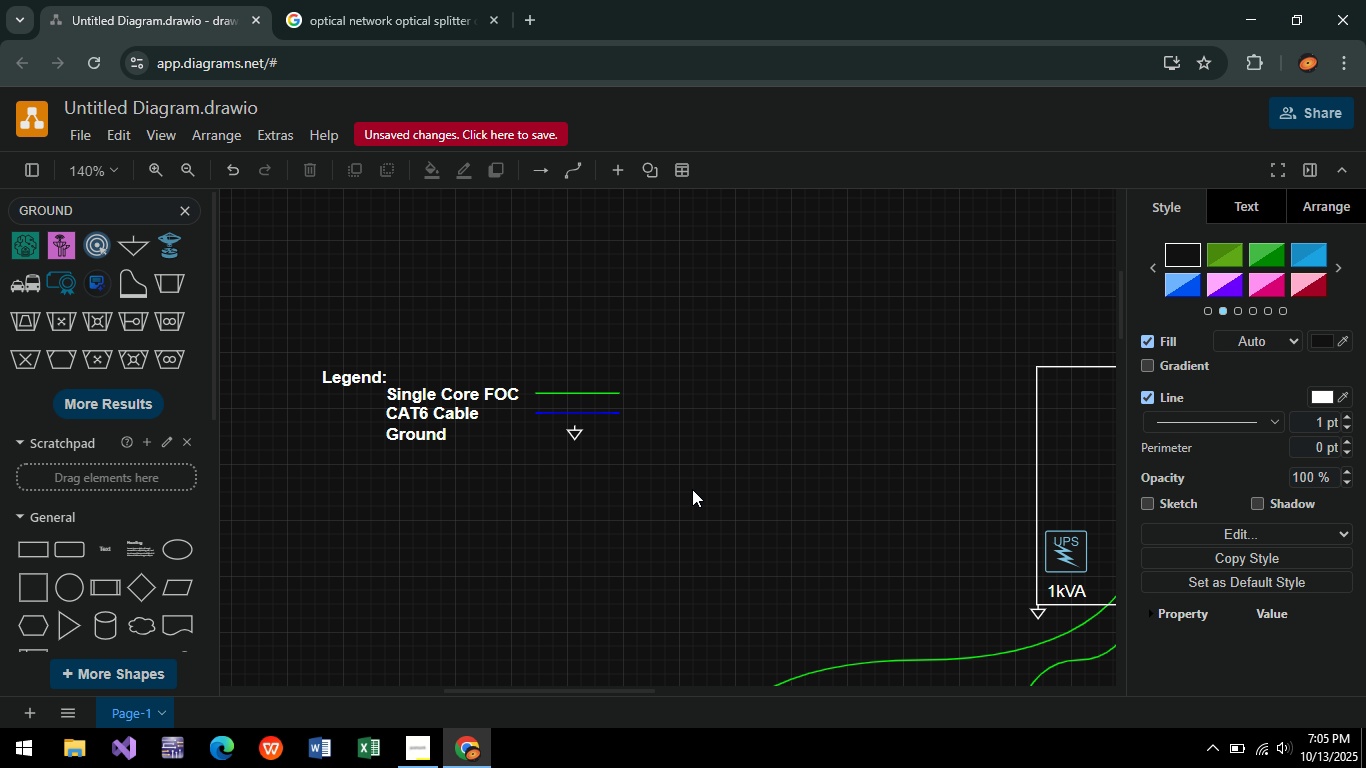 
left_click([692, 489])
 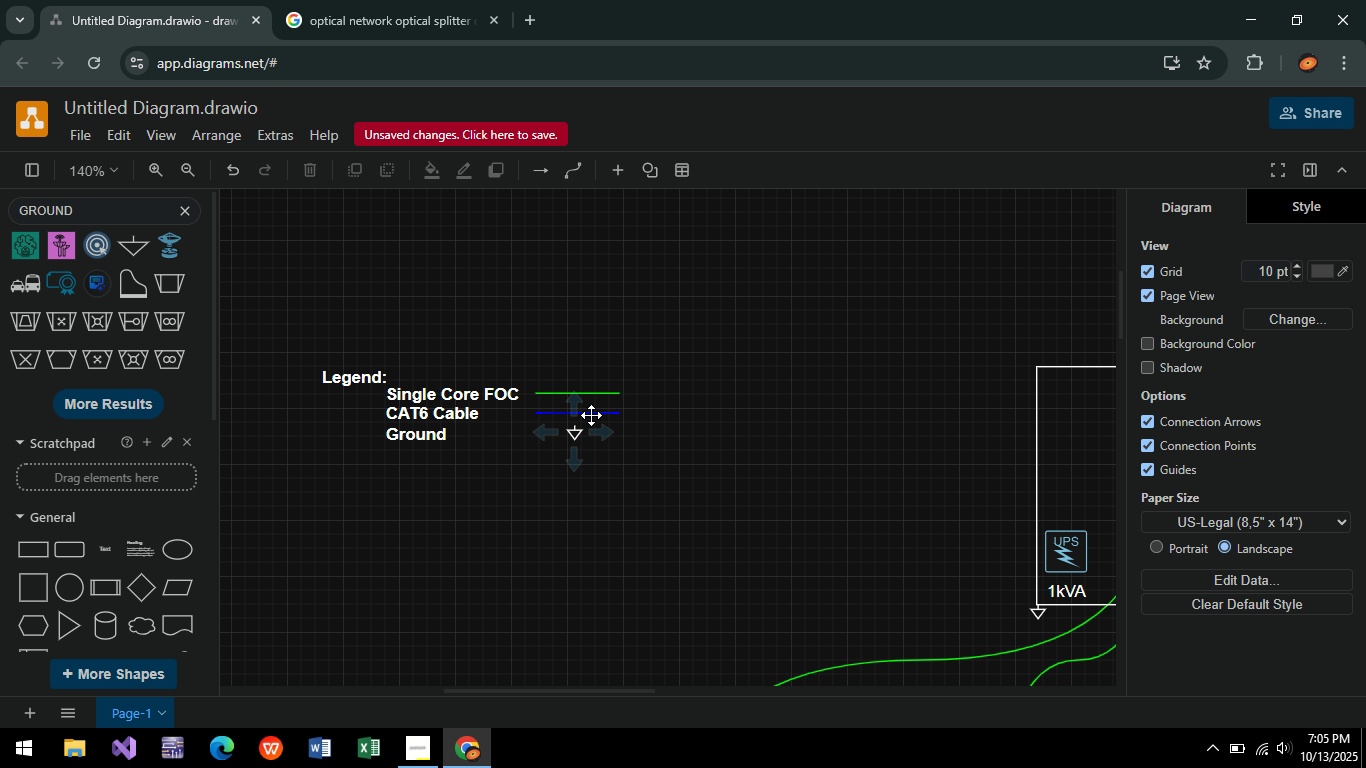 
left_click([595, 412])
 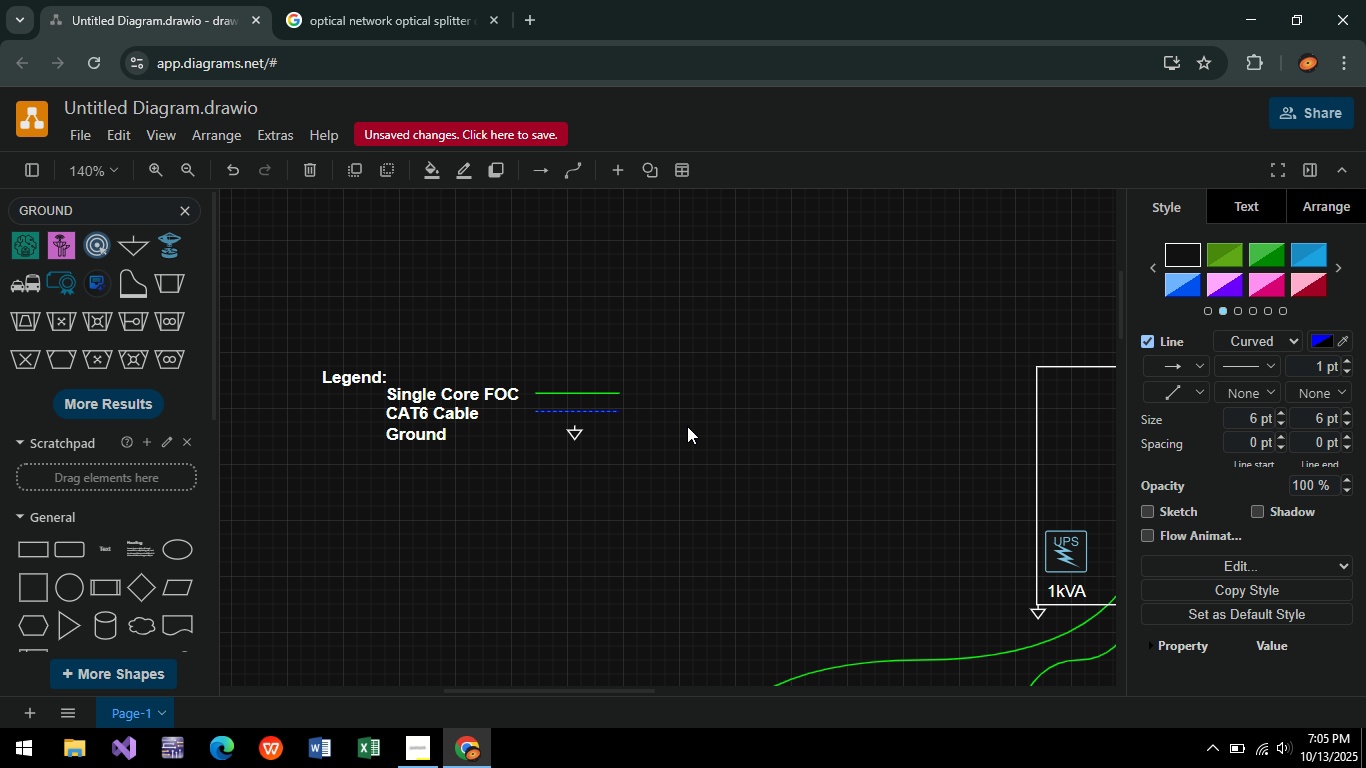 
key(ArrowUp)
 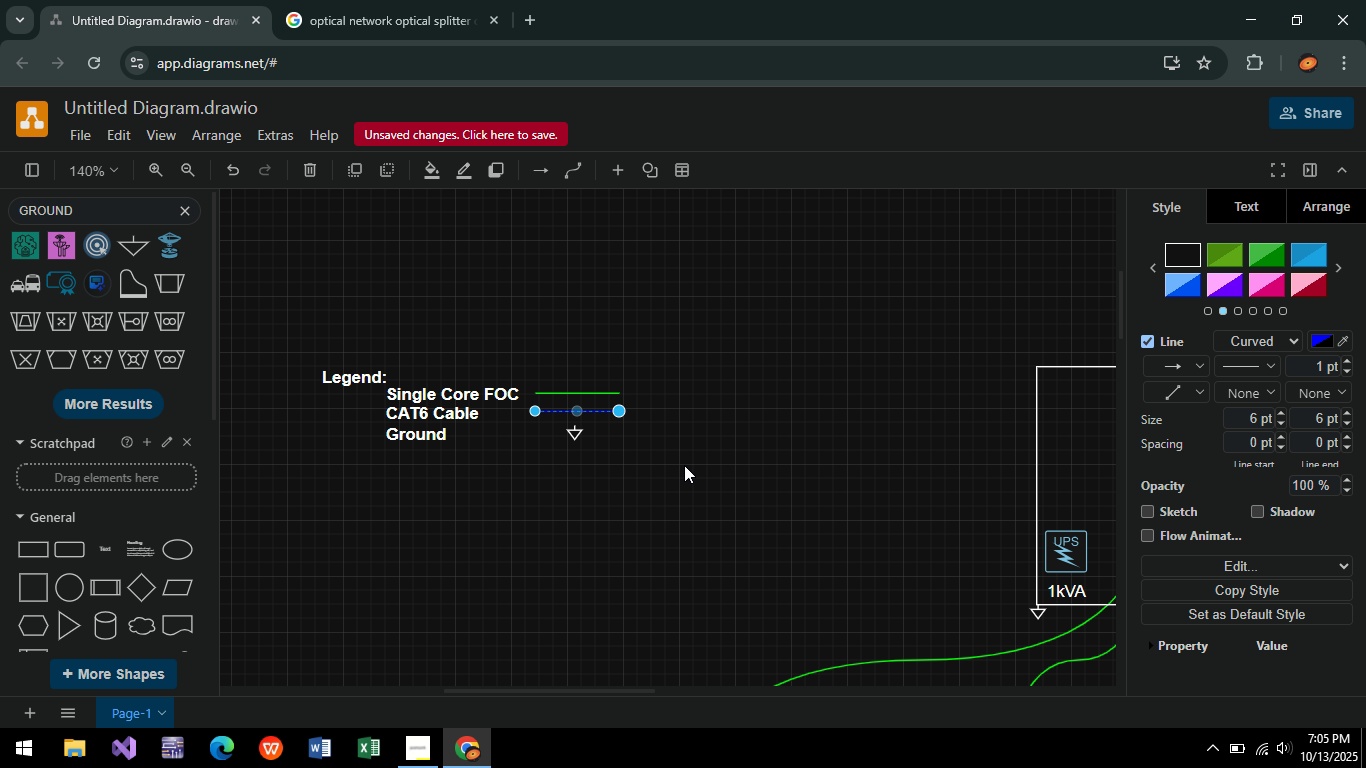 
key(ArrowDown)
 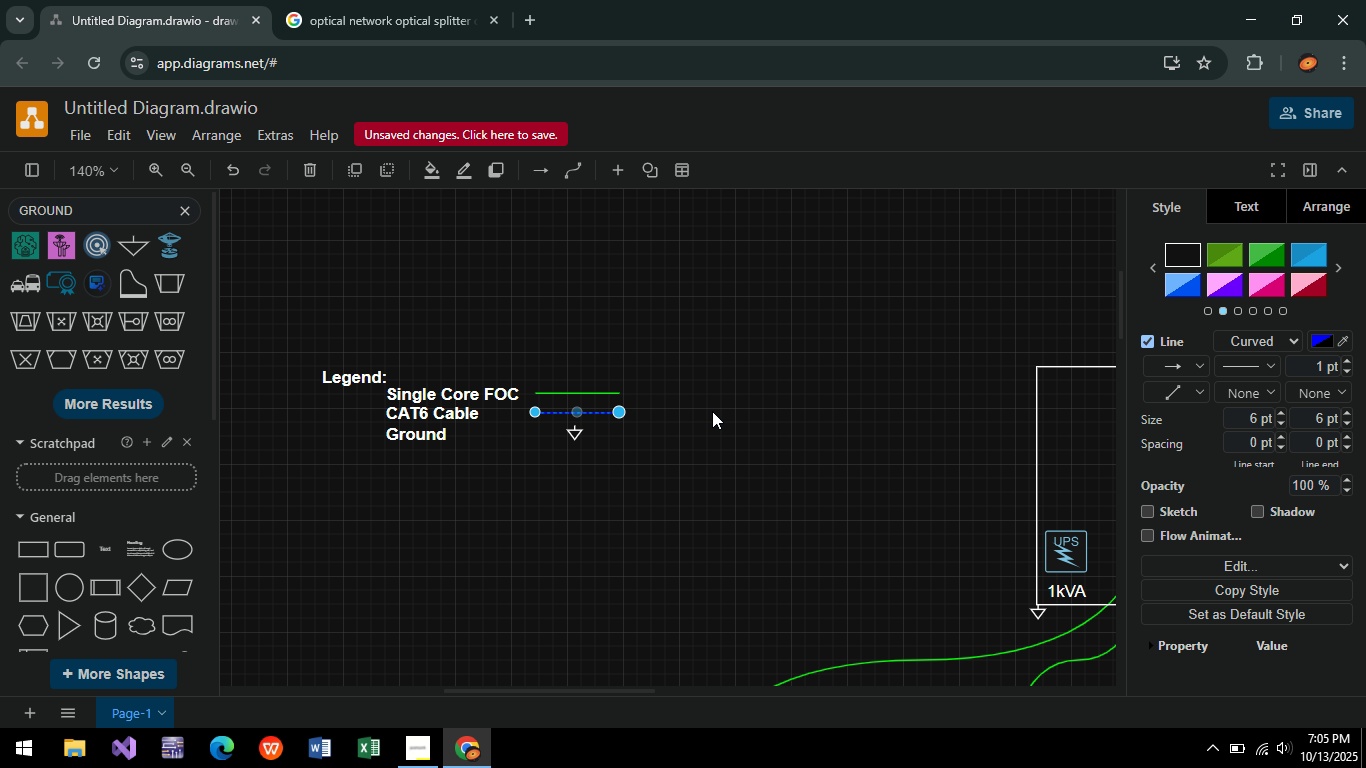 
left_click([712, 411])
 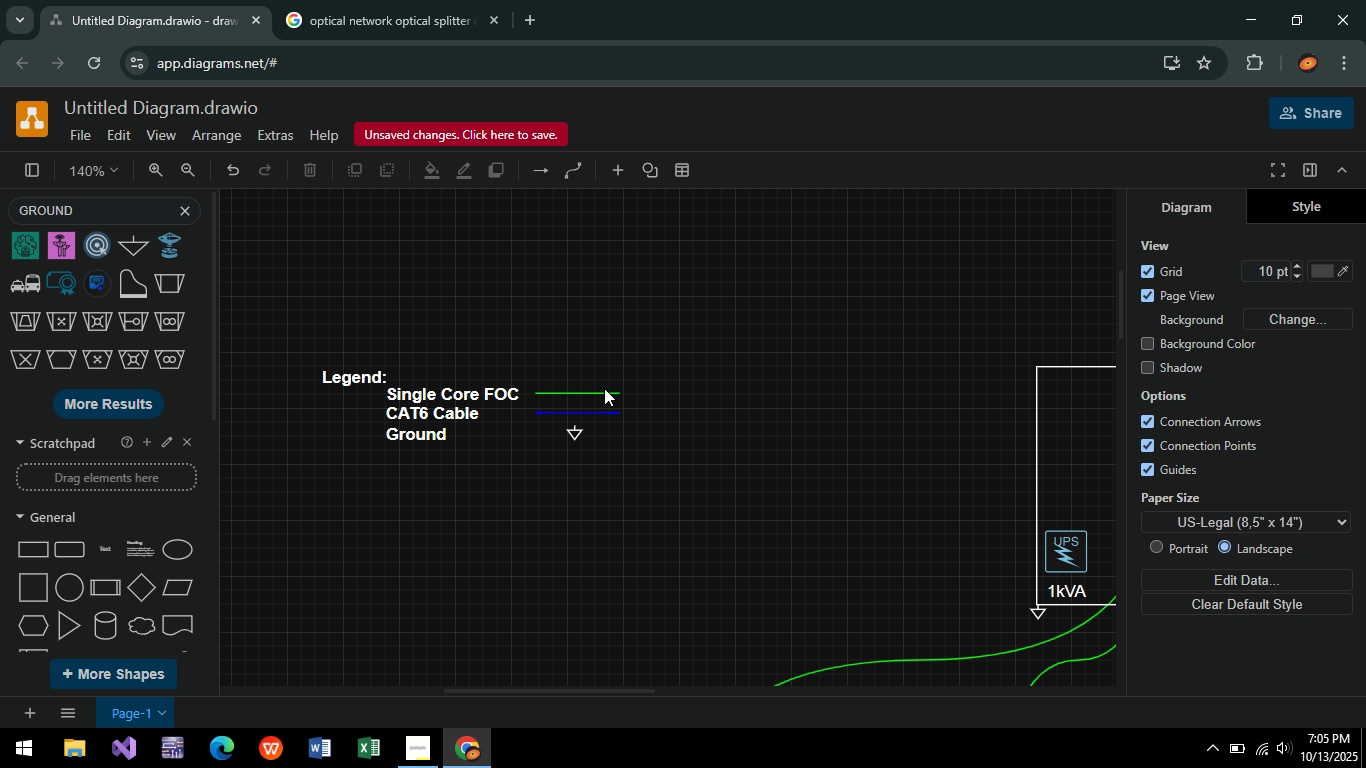 
left_click([601, 392])
 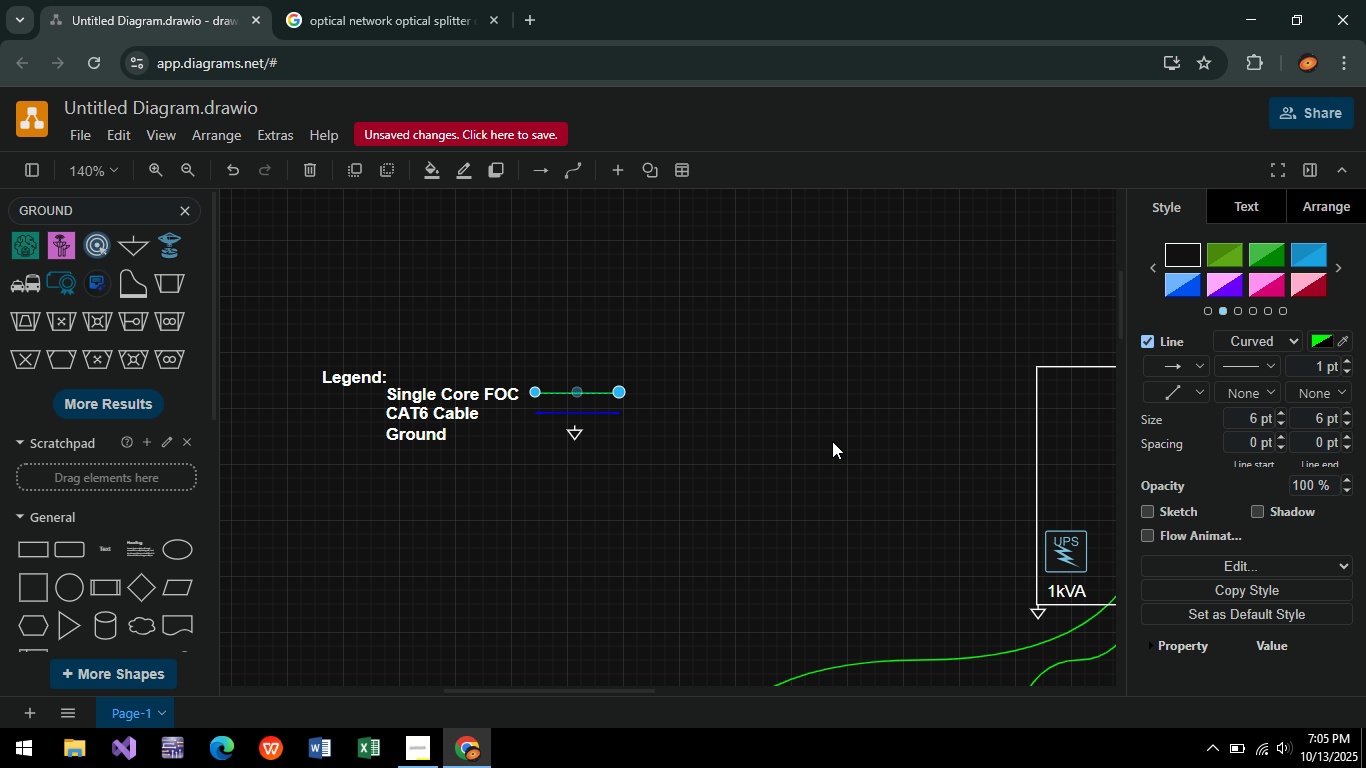 
key(ArrowDown)
 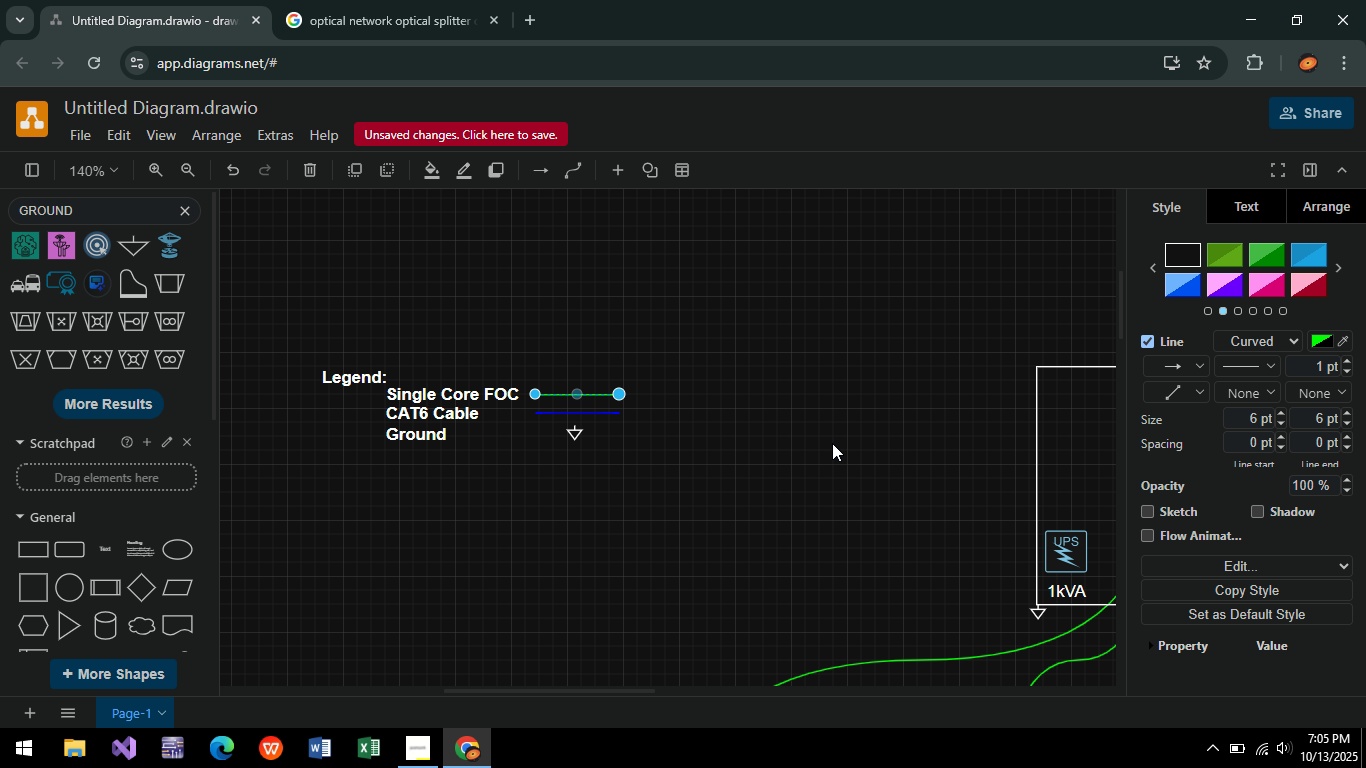 
key(ArrowUp)
 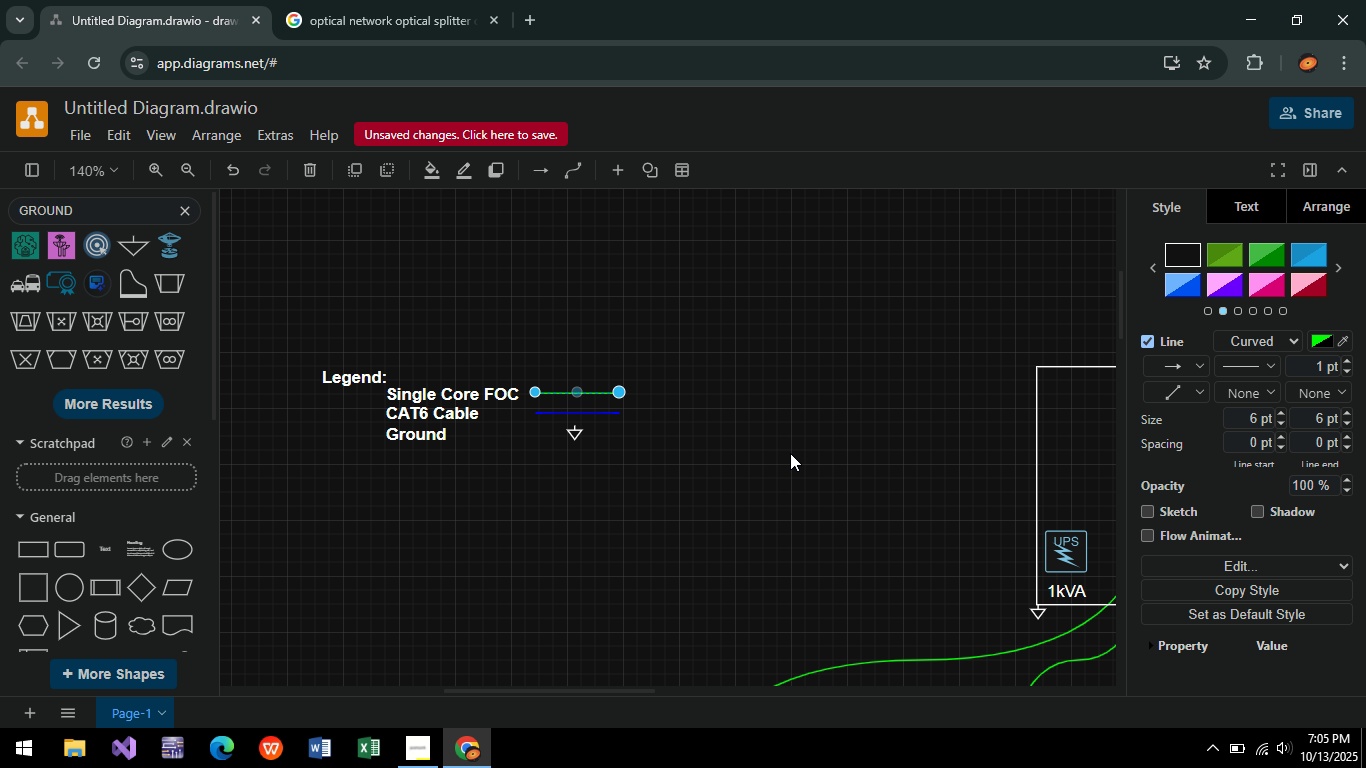 
left_click([760, 438])
 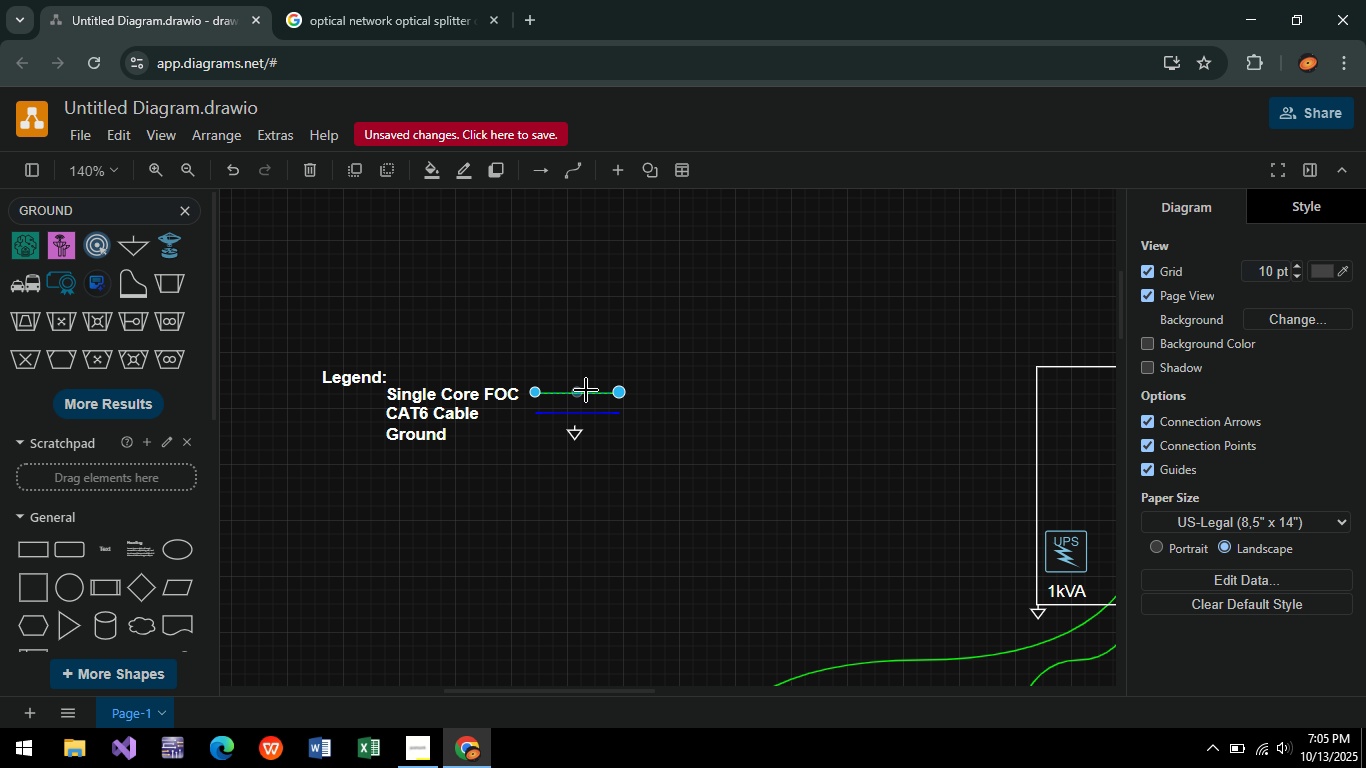 
left_click([586, 390])
 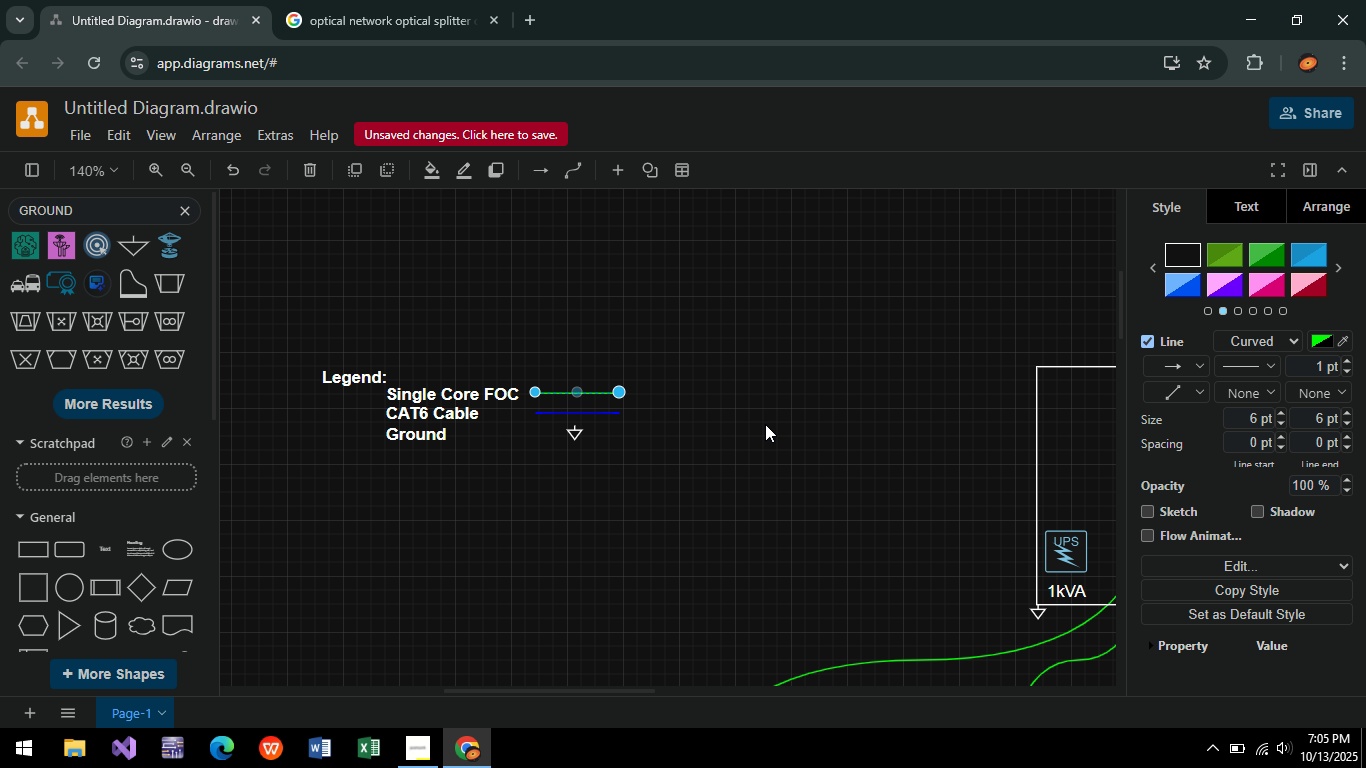 
left_click([764, 425])
 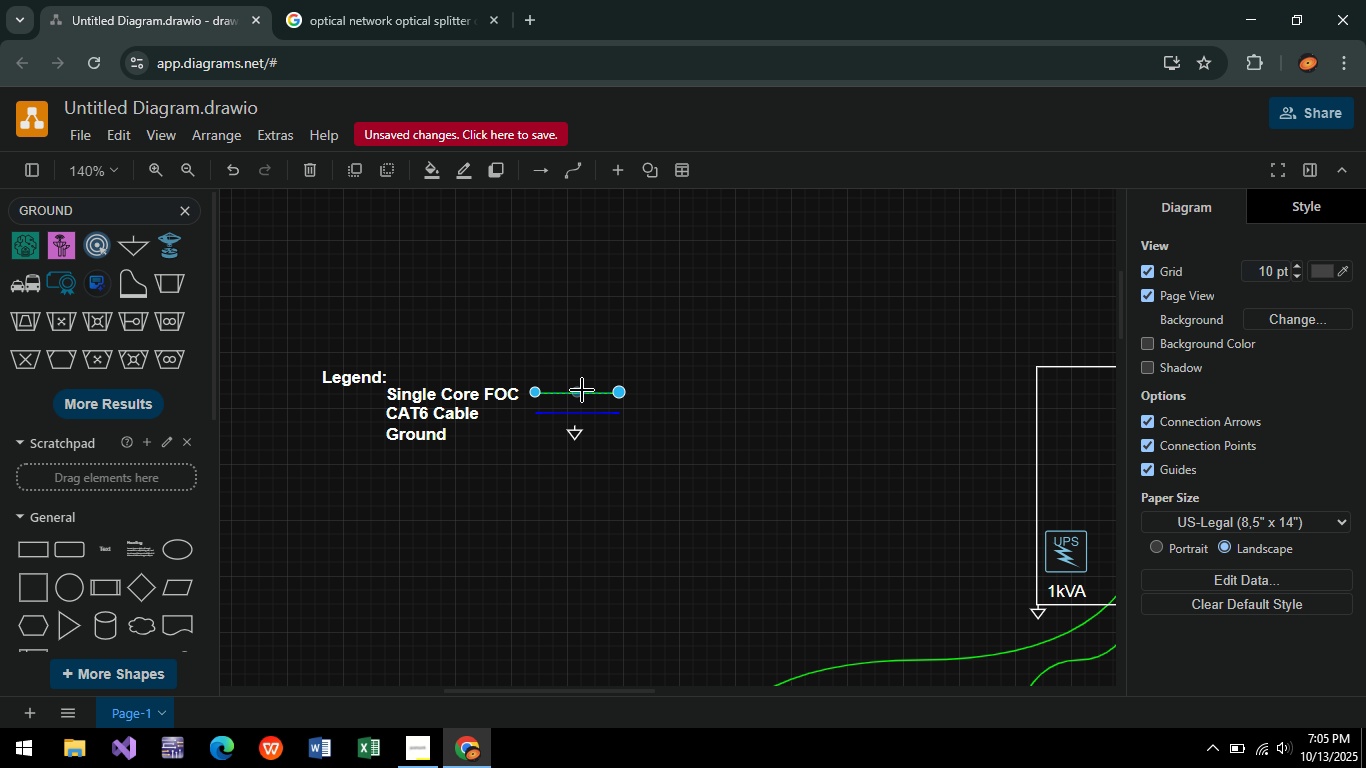 
left_click([582, 390])
 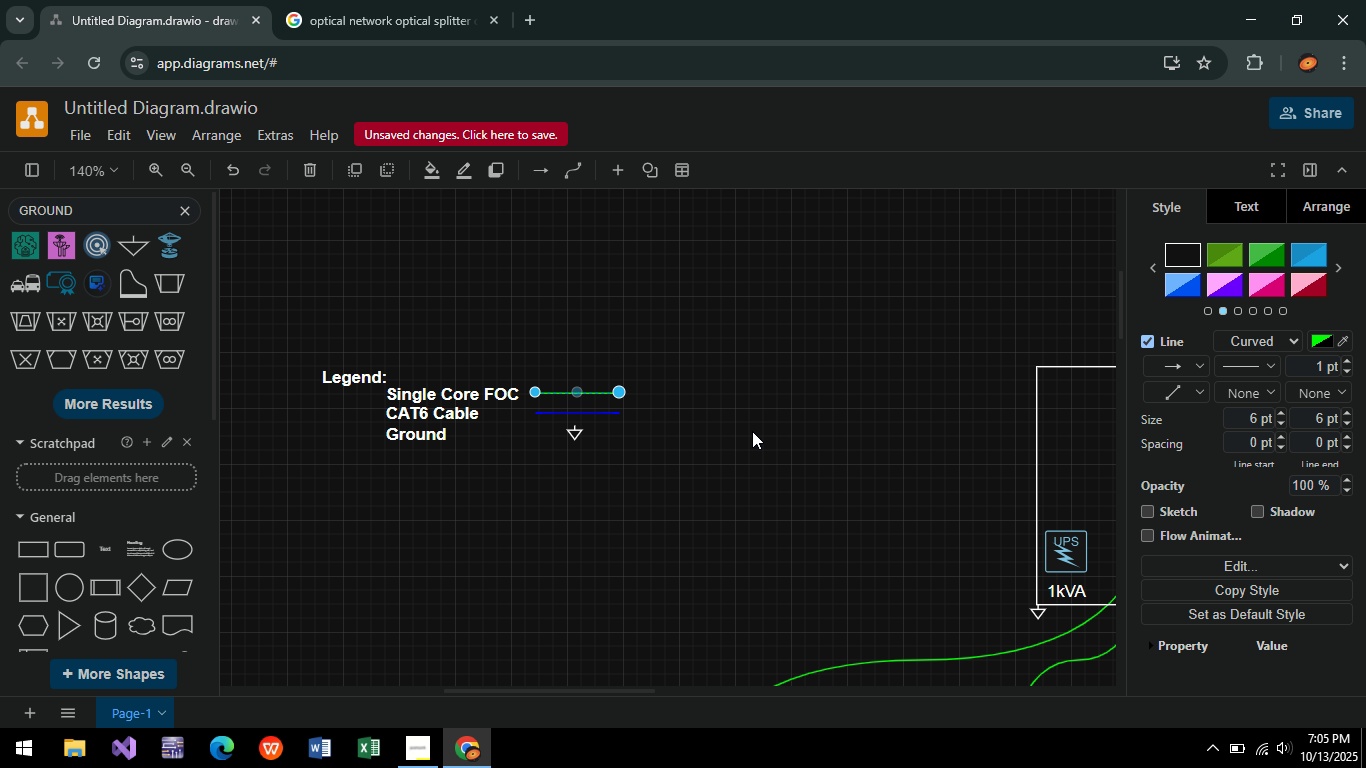 
key(ArrowDown)
 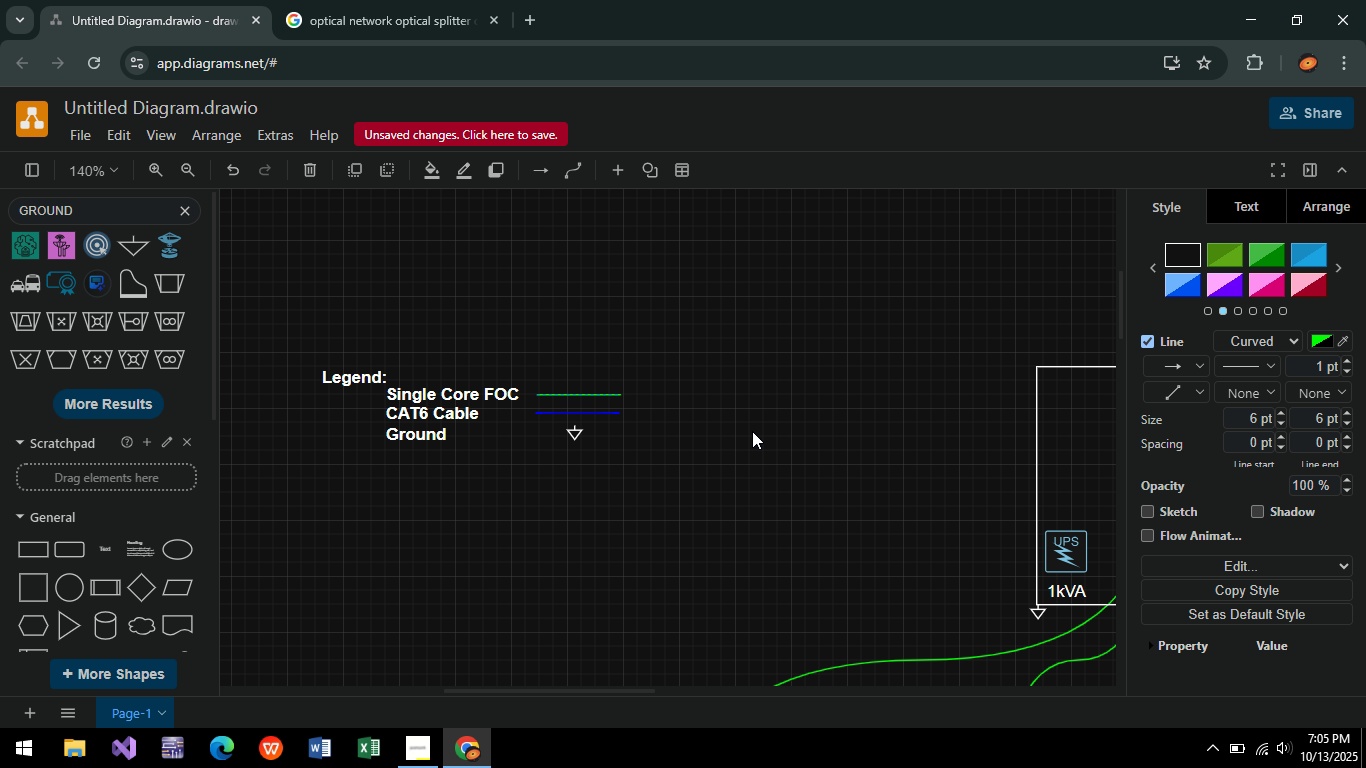 
key(ArrowRight)
 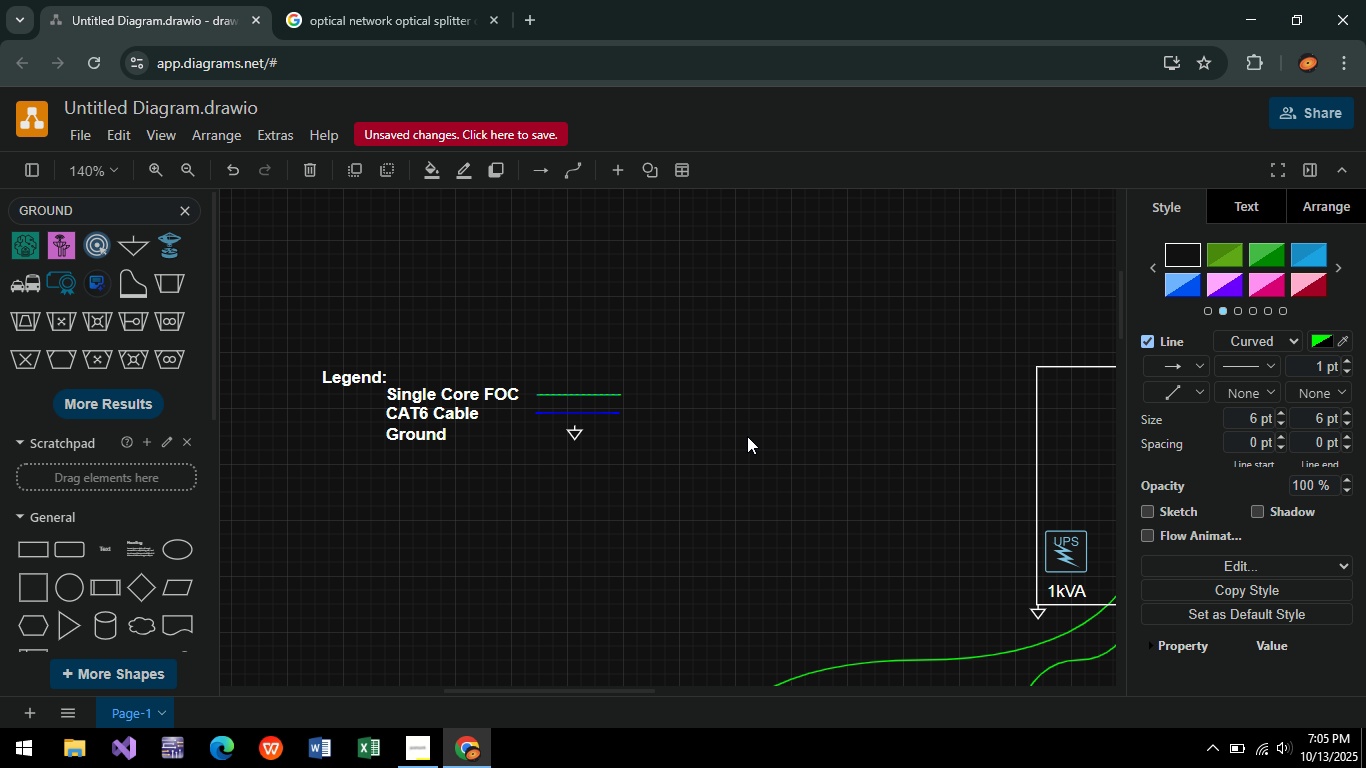 
key(ArrowLeft)
 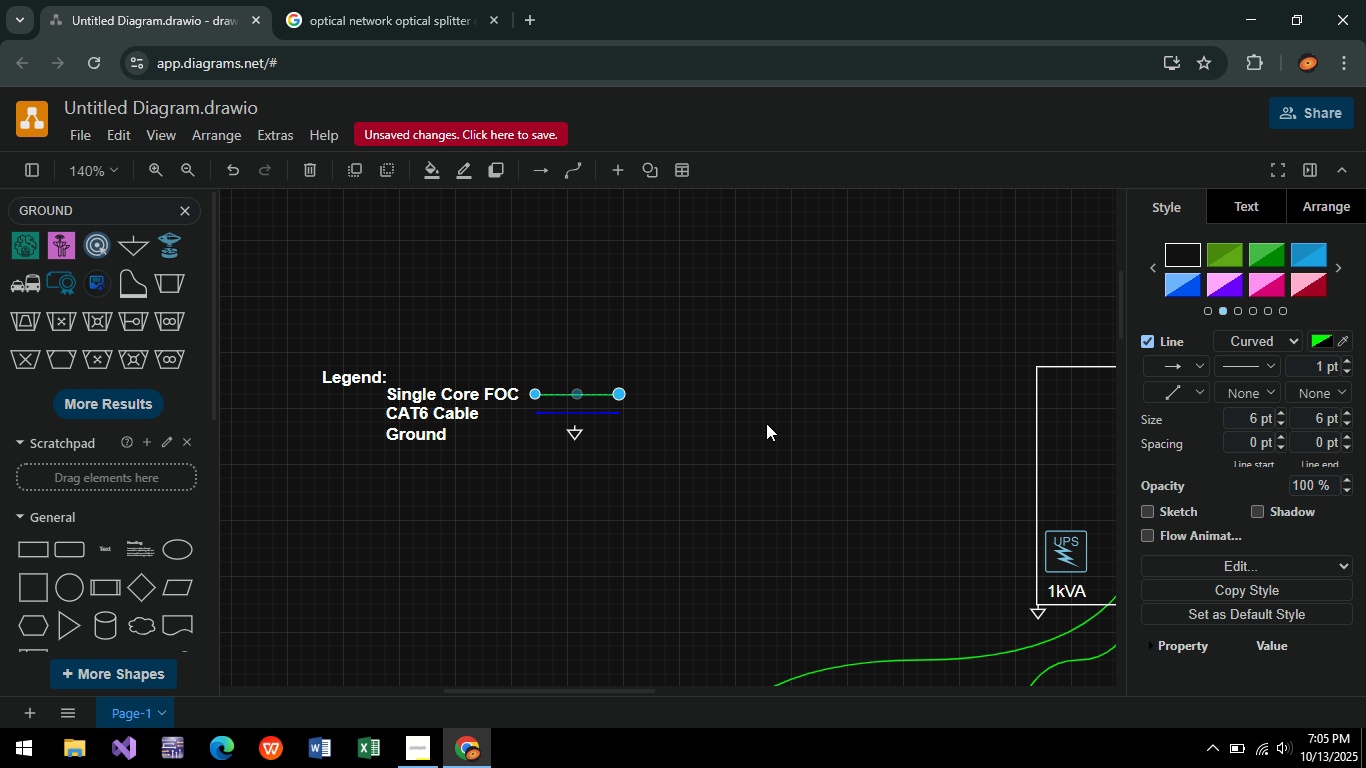 
left_click([766, 423])
 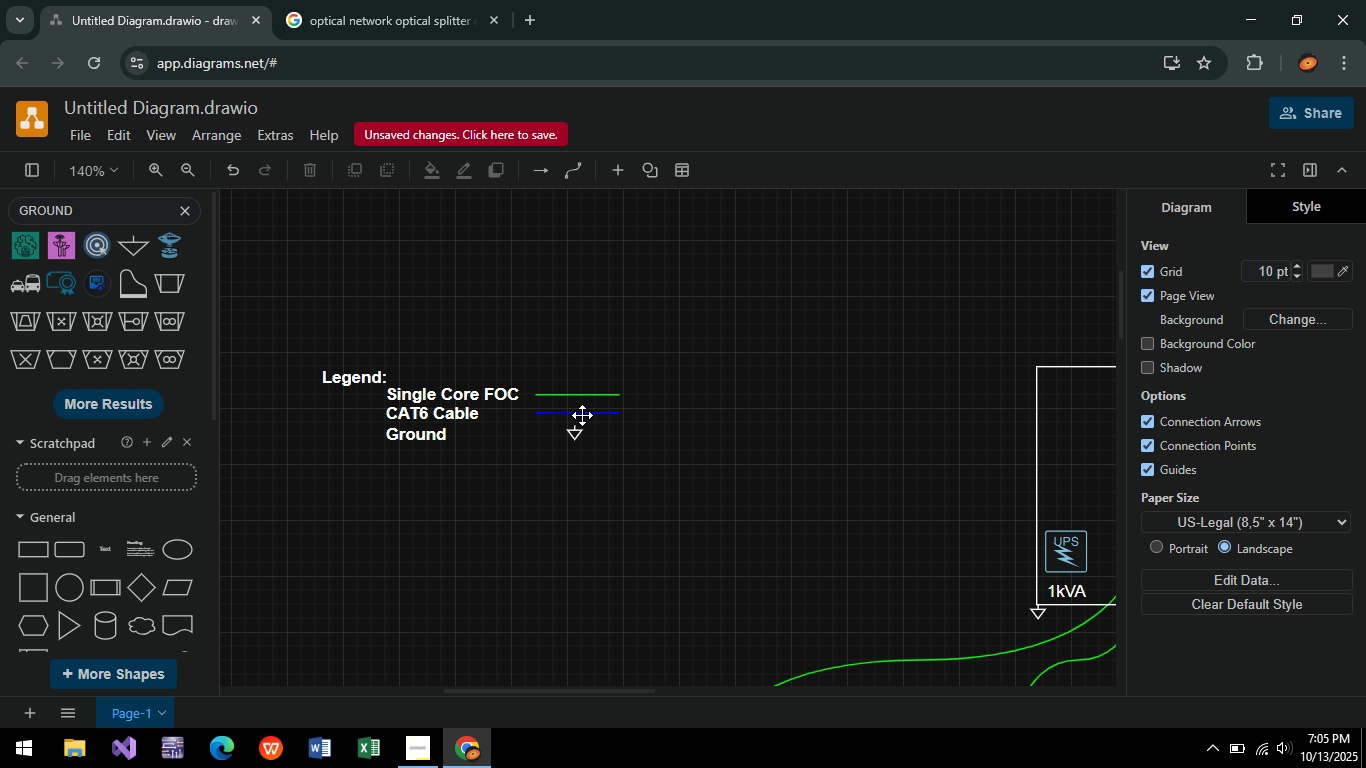 
left_click([582, 415])
 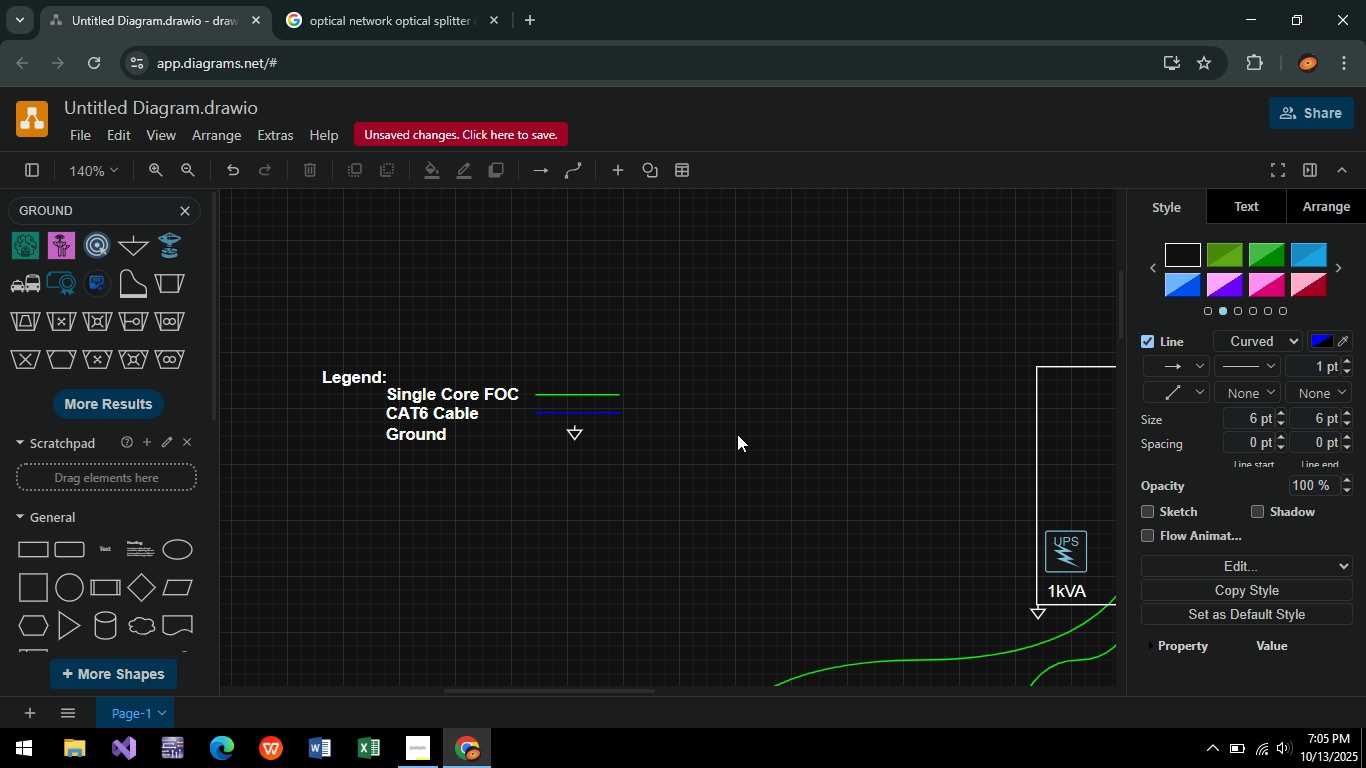 
left_click([737, 434])
 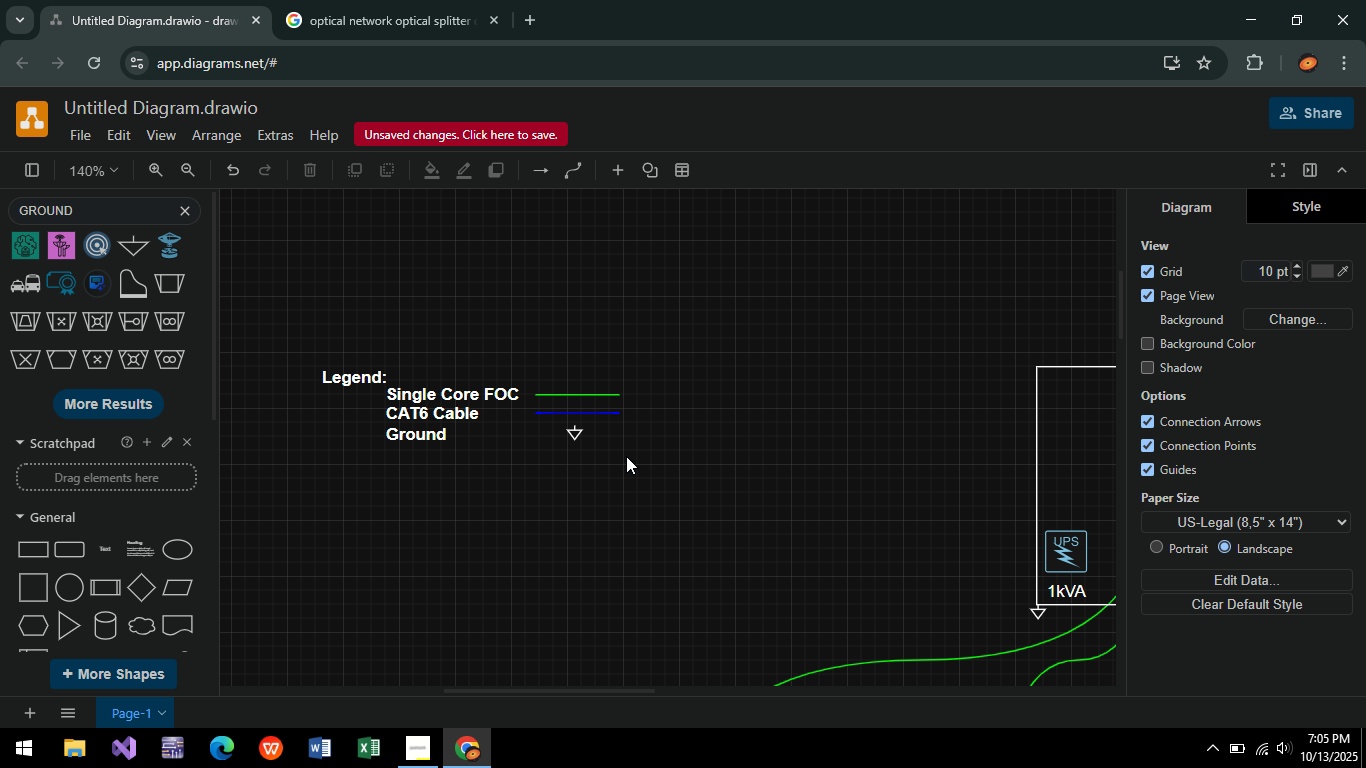 
left_click([635, 463])
 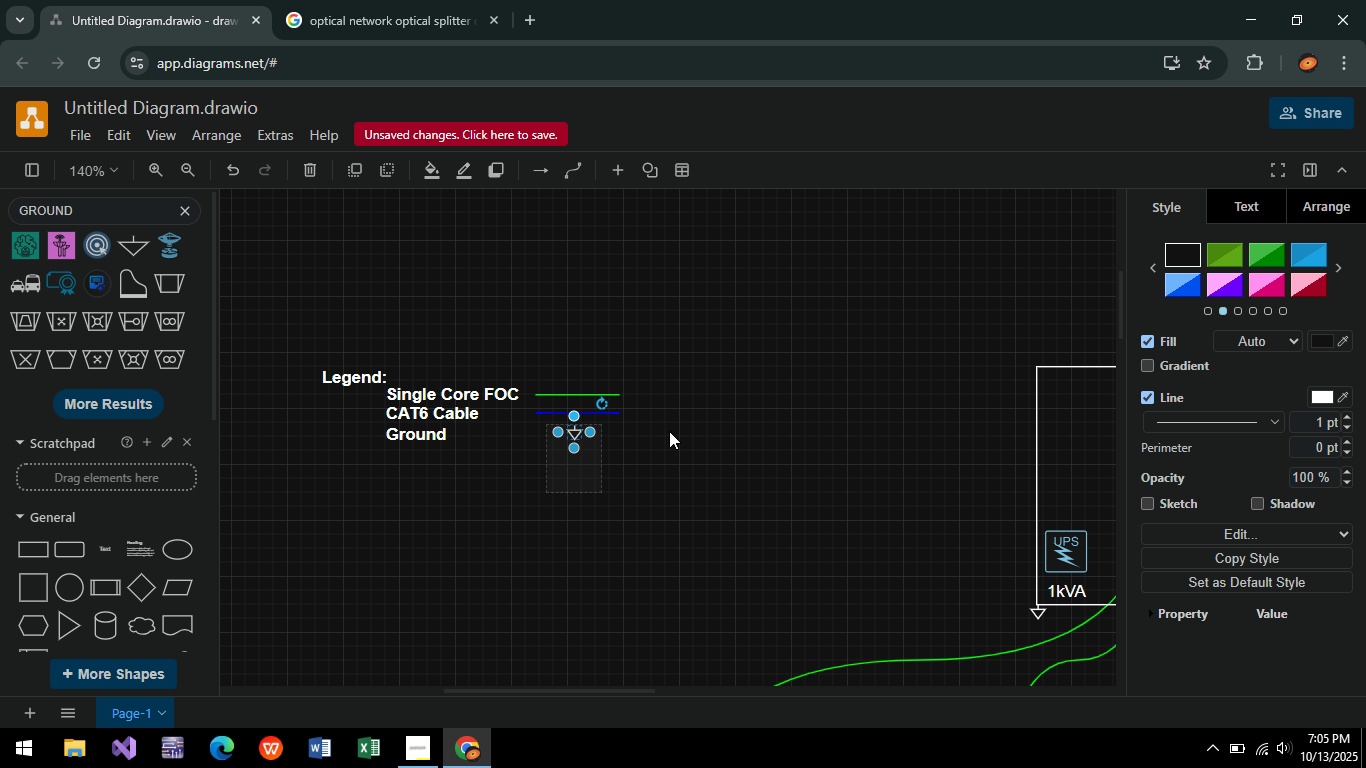 
left_click([814, 452])
 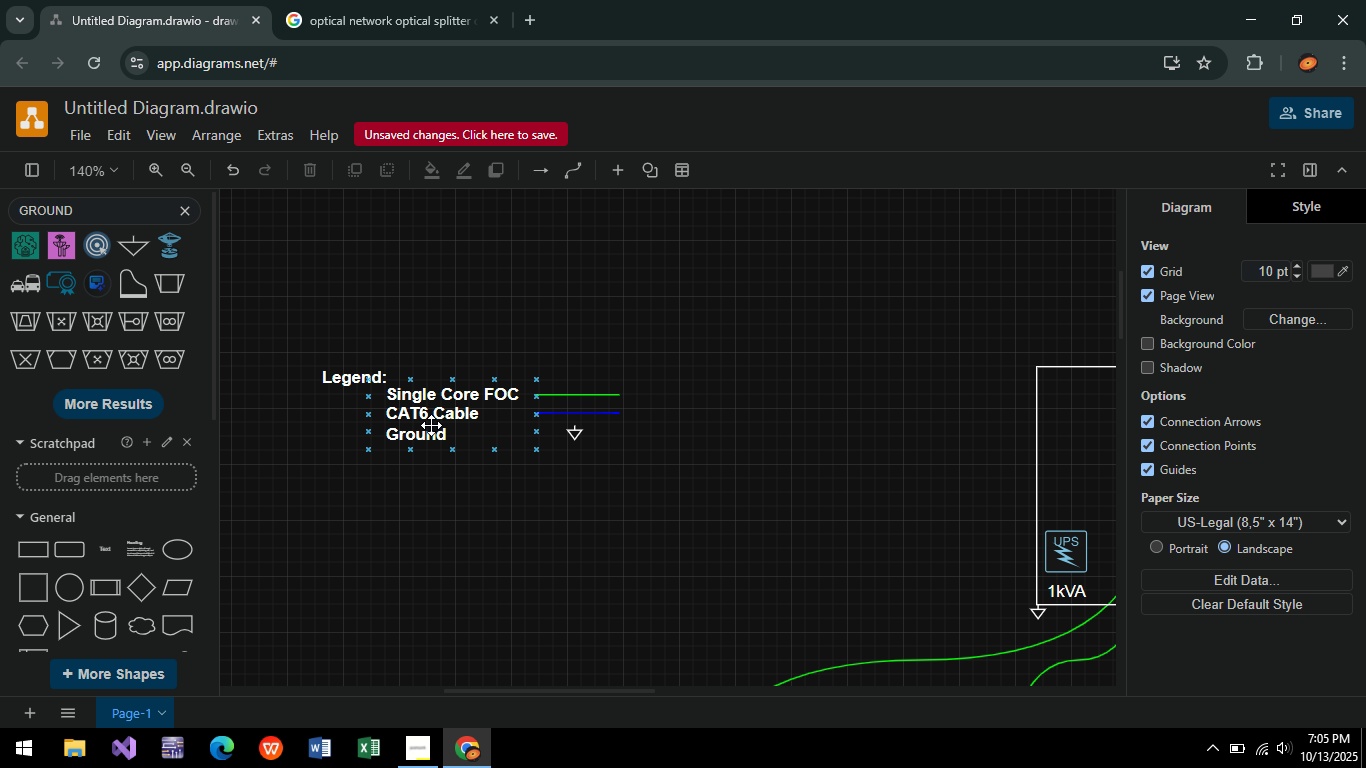 
left_click([342, 385])
 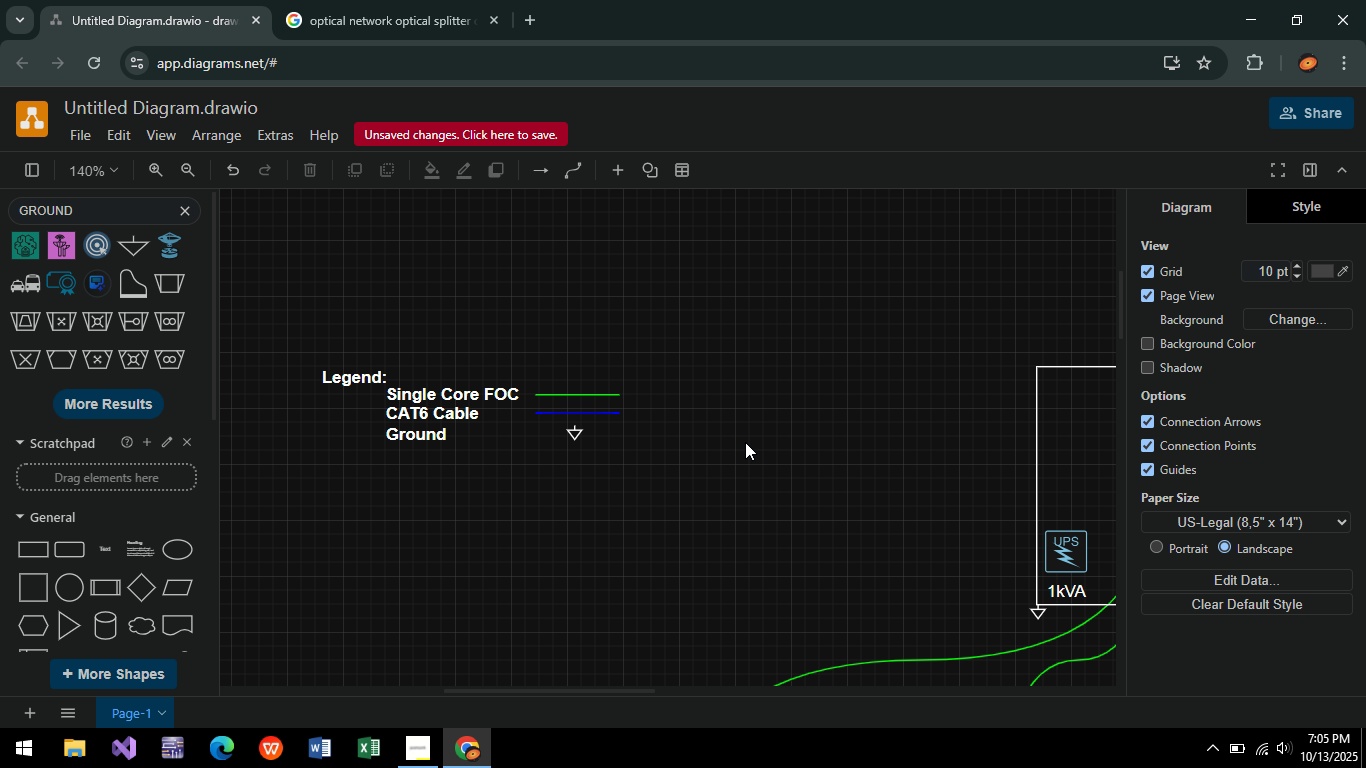 
left_click([745, 442])
 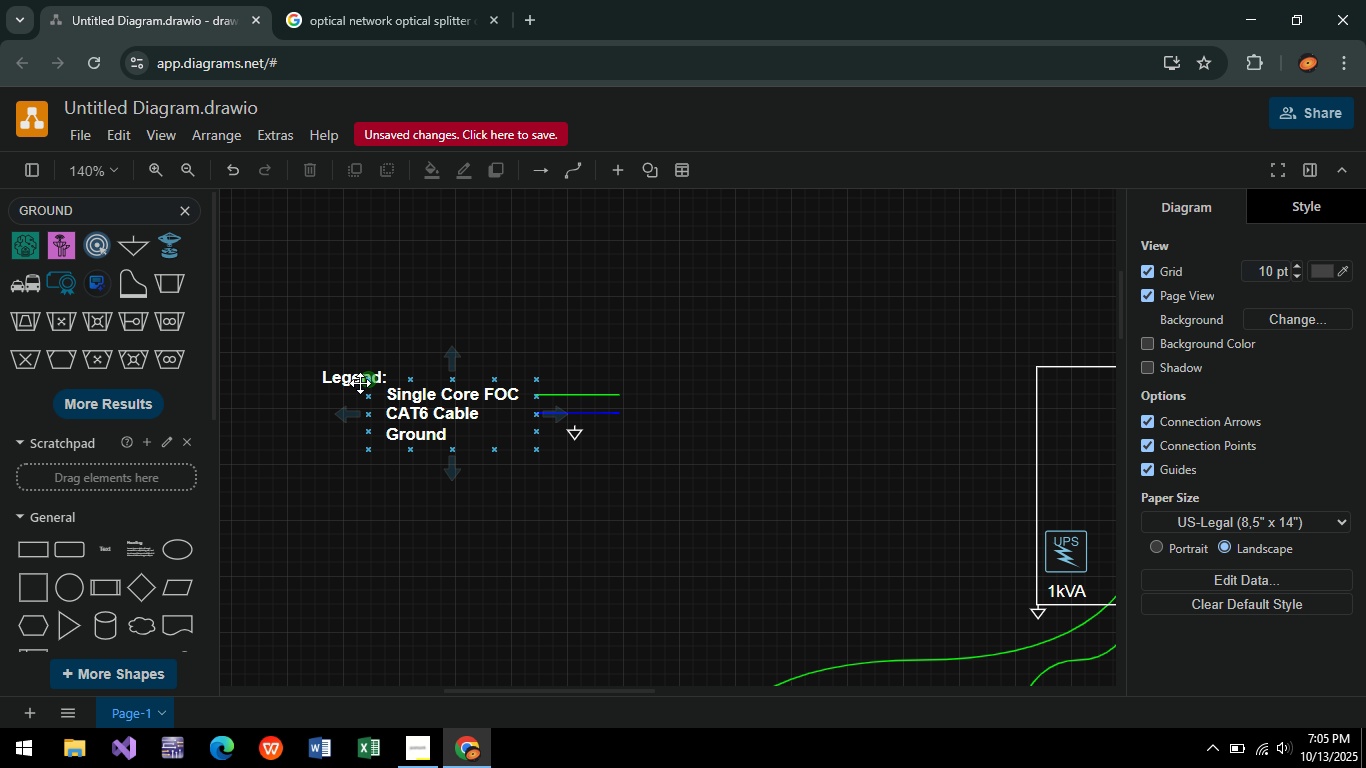 
left_click([345, 381])
 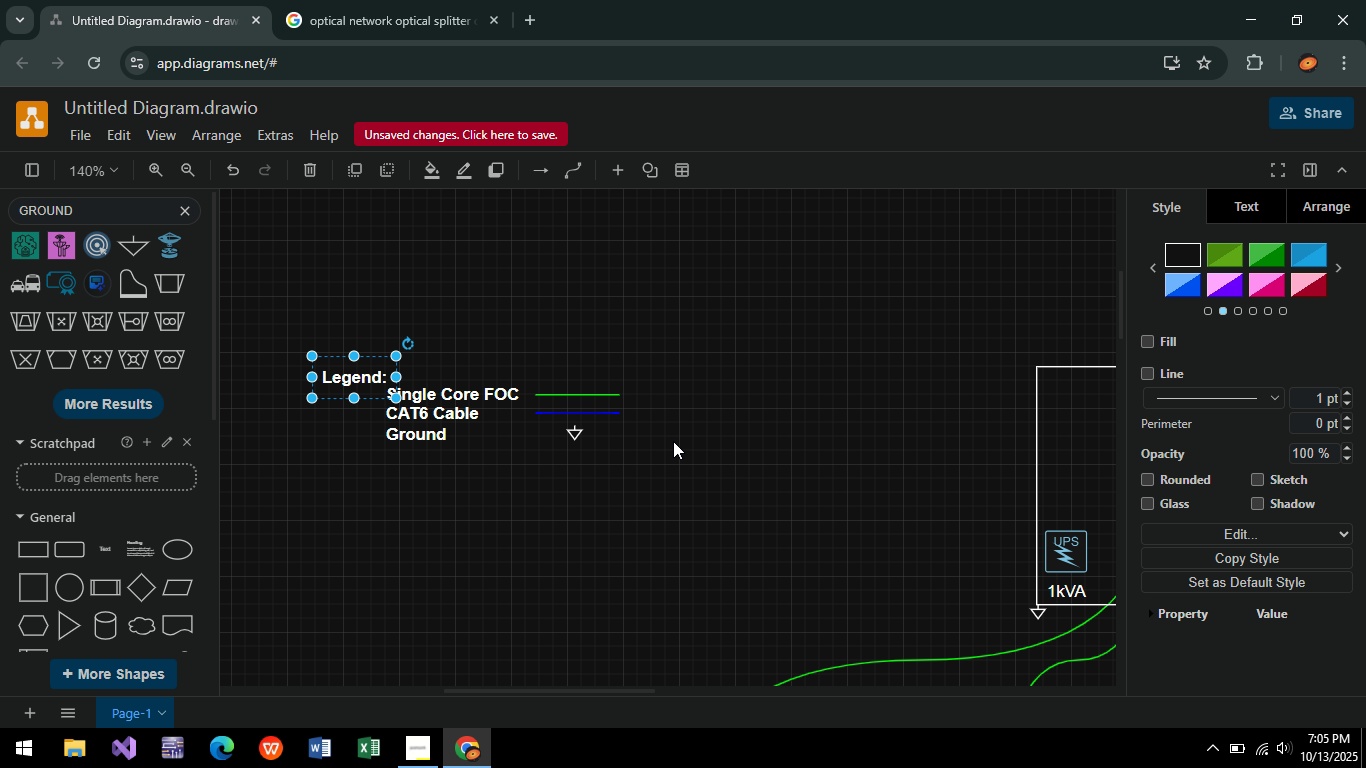 
left_click([673, 441])
 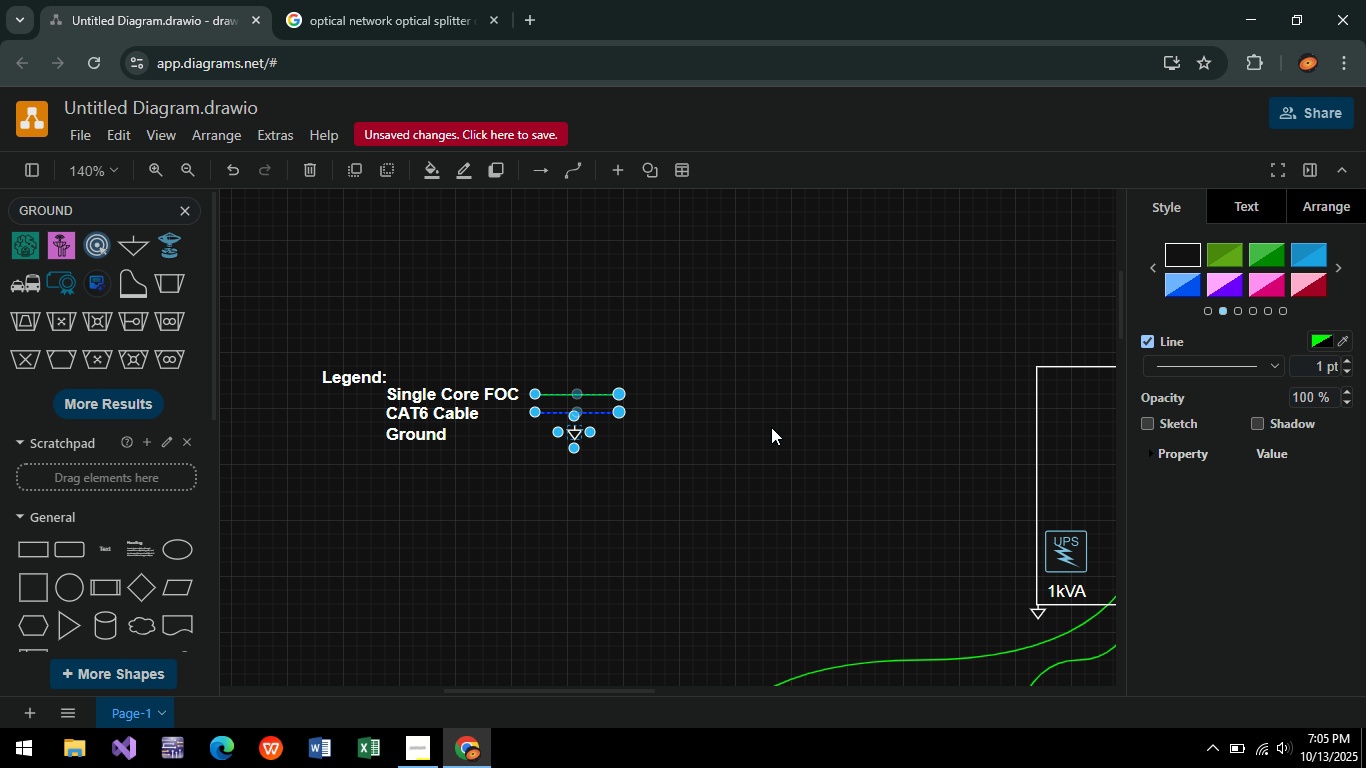 
left_click([771, 427])
 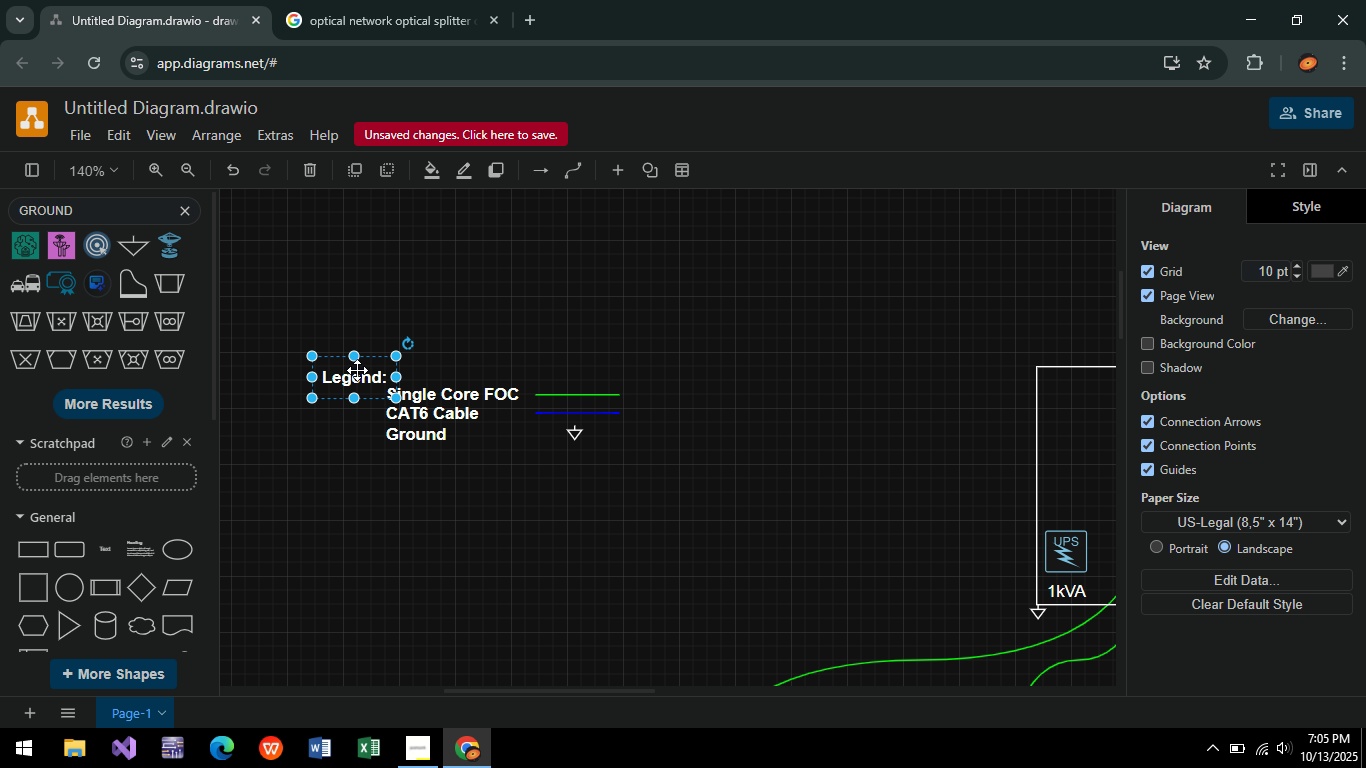 
left_click([357, 370])
 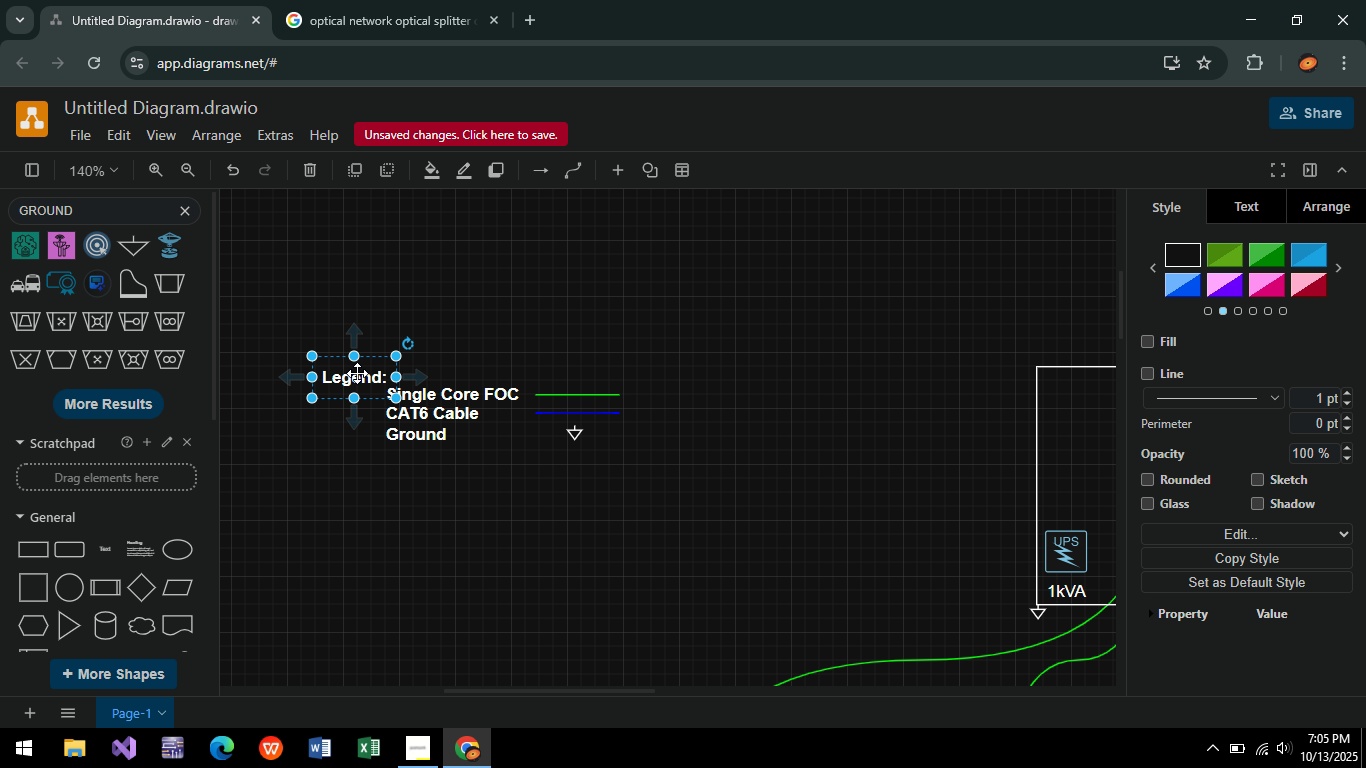 
left_click([674, 424])
 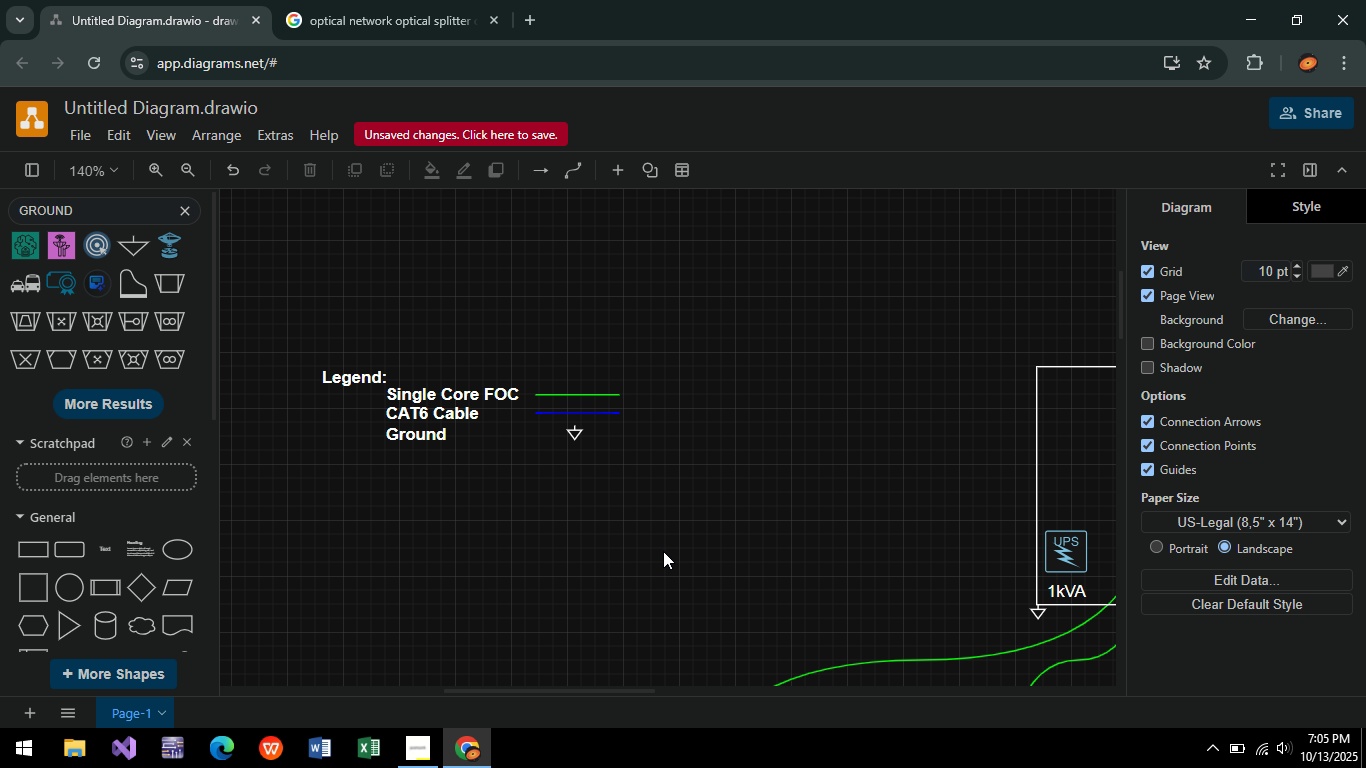 
hold_key(key=ControlLeft, duration=0.55)
scroll: coordinate [591, 511], scroll_direction: down, amount: 2.0
 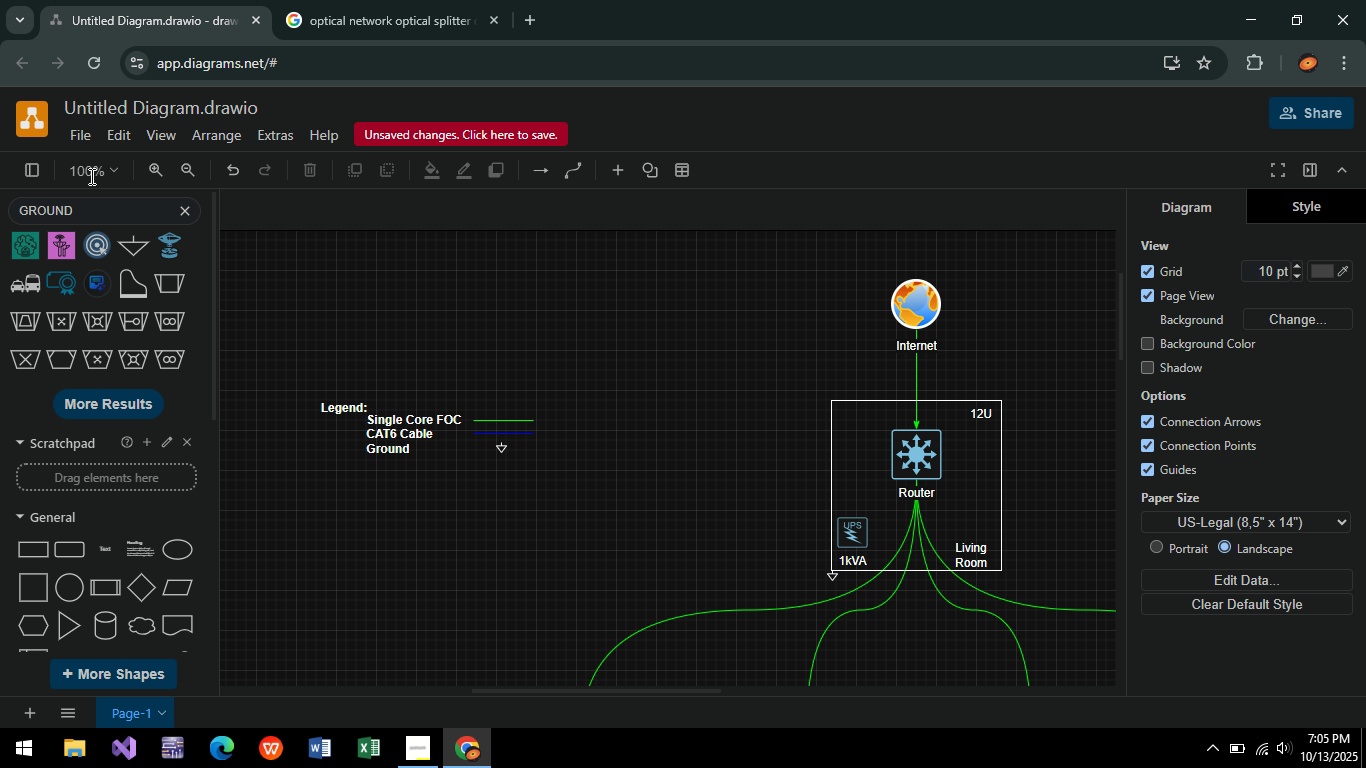 
left_click([74, 130])
 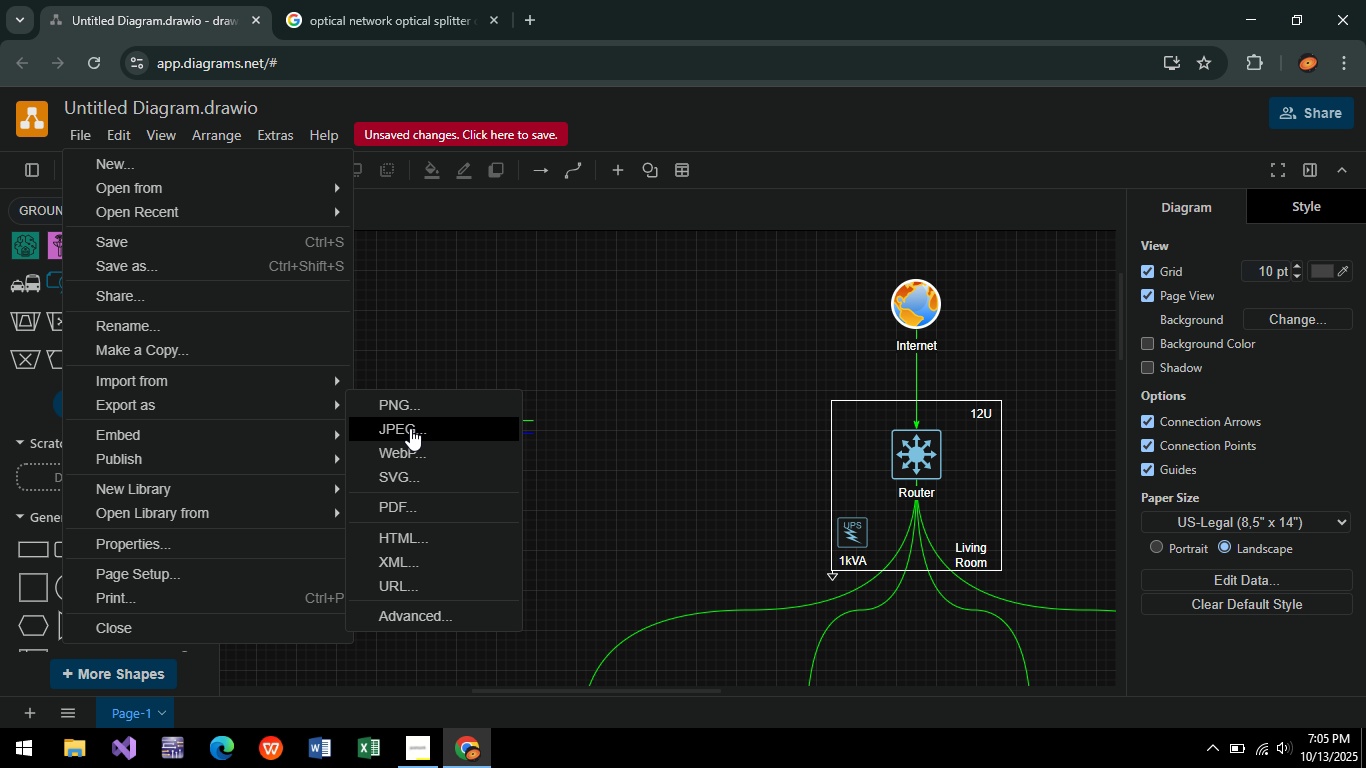 
left_click([441, 435])
 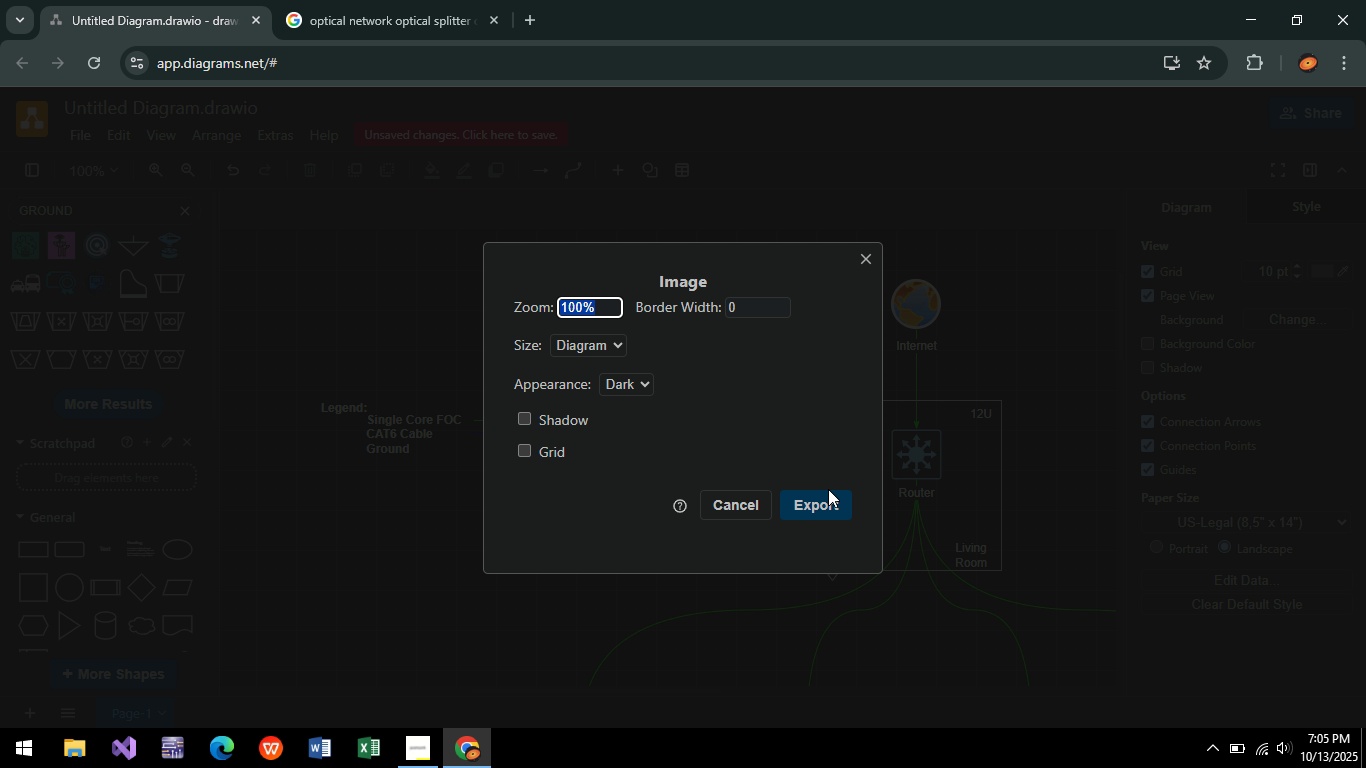 
left_click([834, 501])
 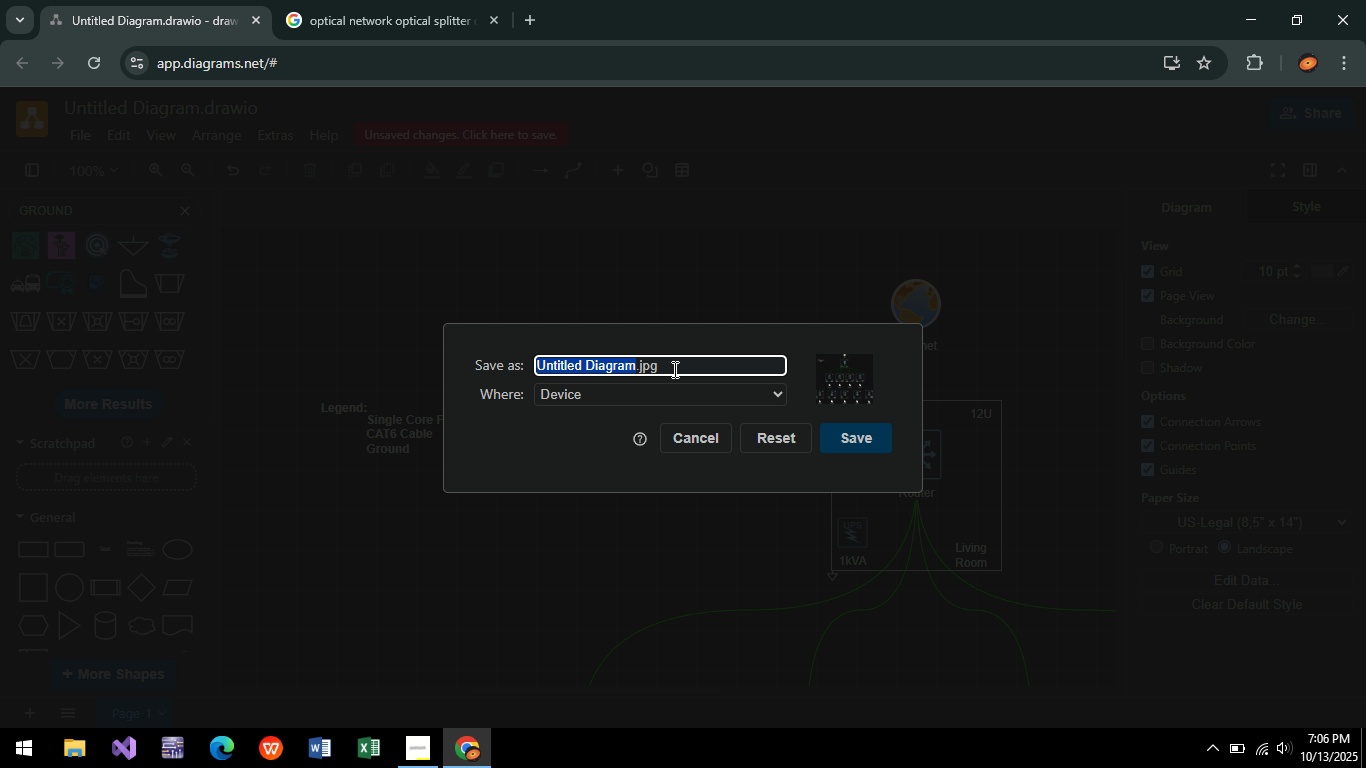 
key(CapsLock)
 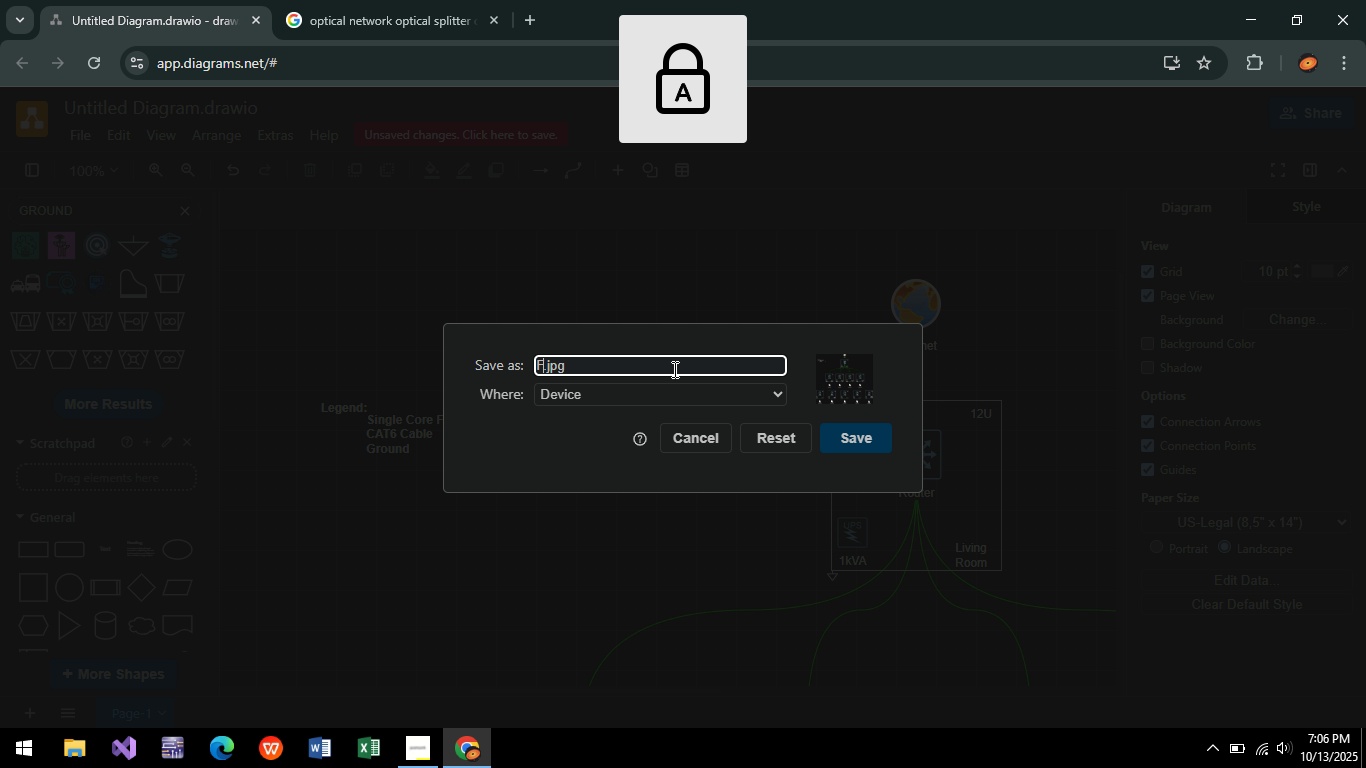 
key(F)
 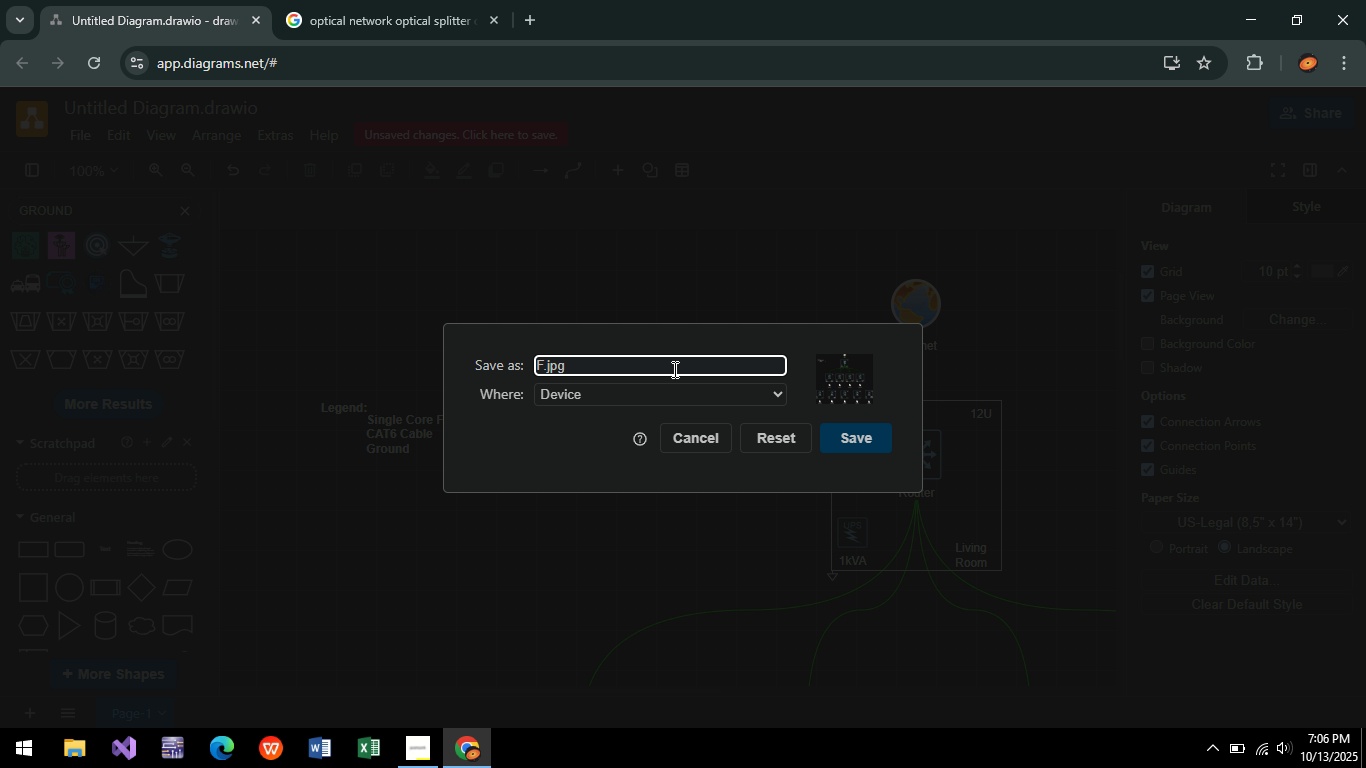 
key(Backspace)
 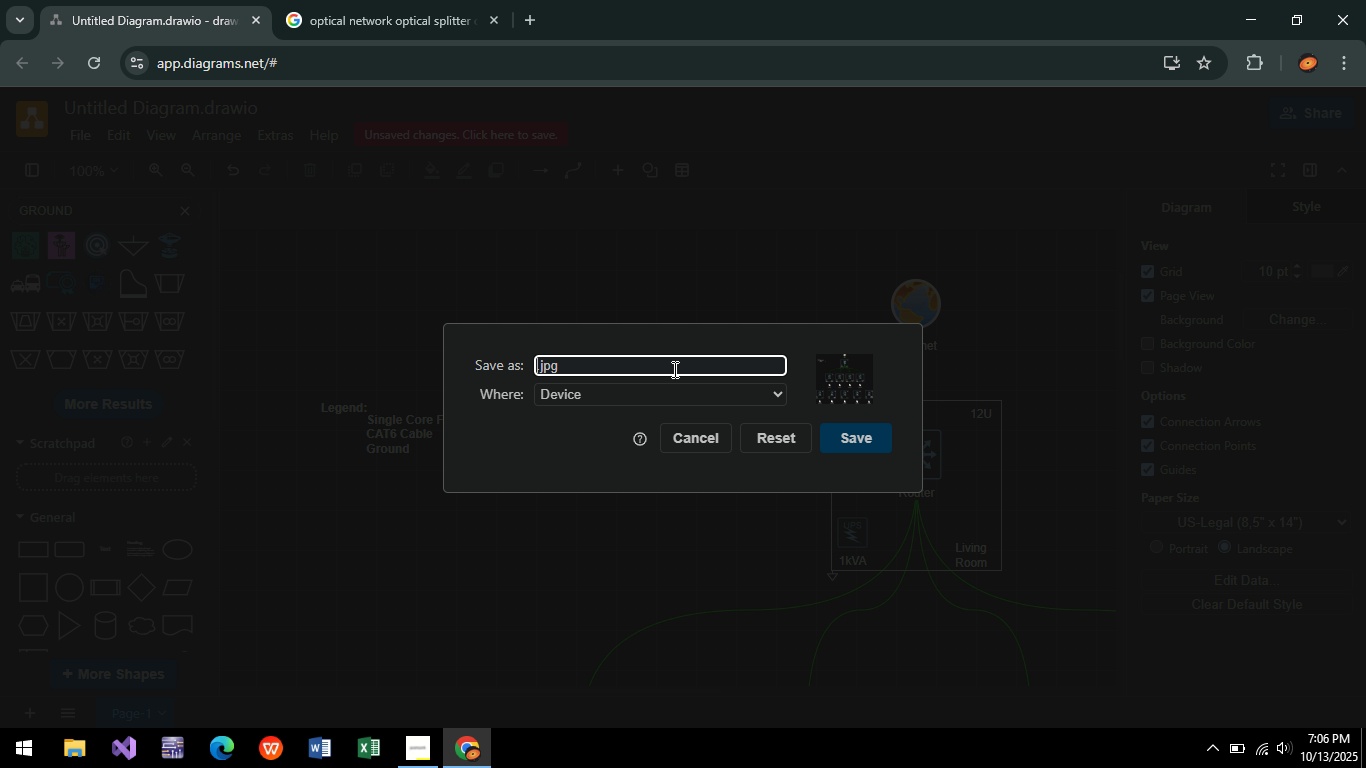 
type(n)
key(Backspace)
type(Netwok)
key(Backspace)
type(rk Diagram )
 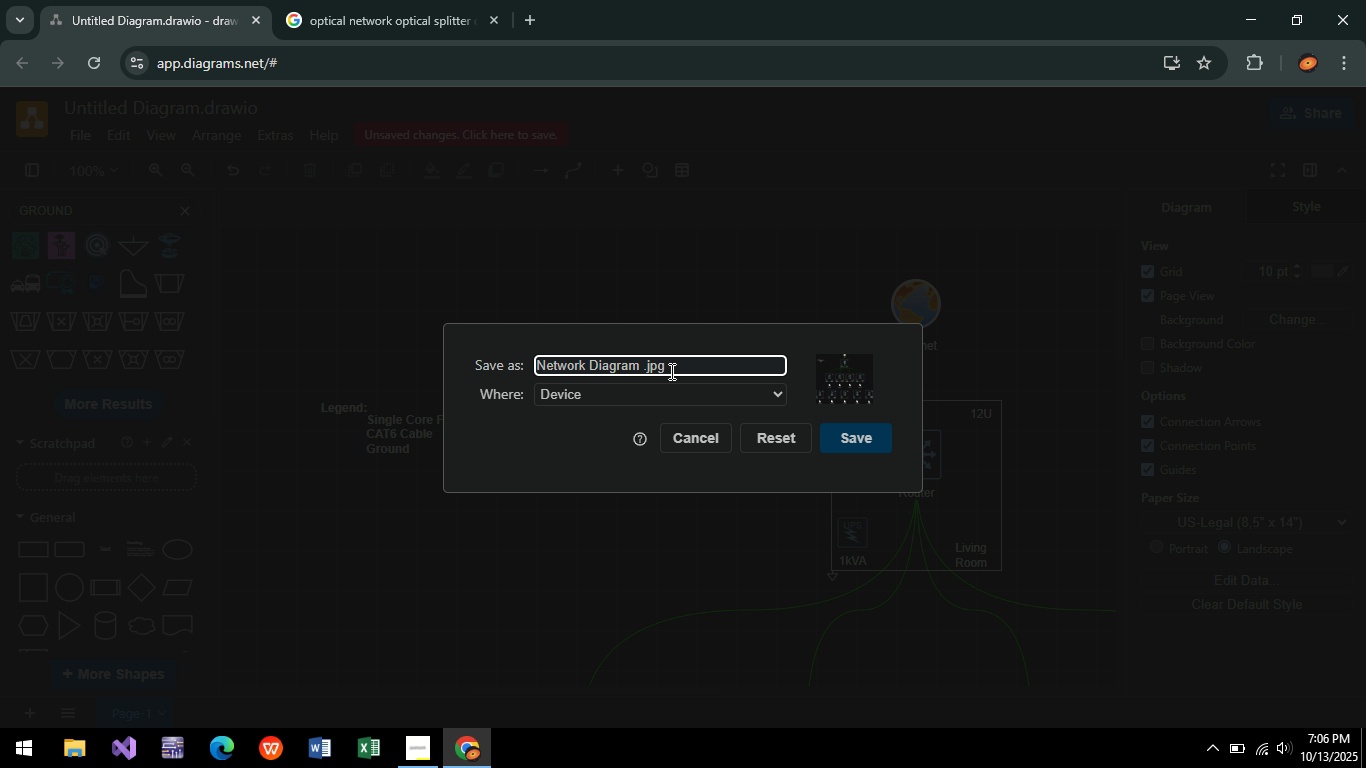 
type(of the )
key(Backspace)
key(Backspace)
key(Backspace)
key(Backspace)
key(Backspace)
type( the )
 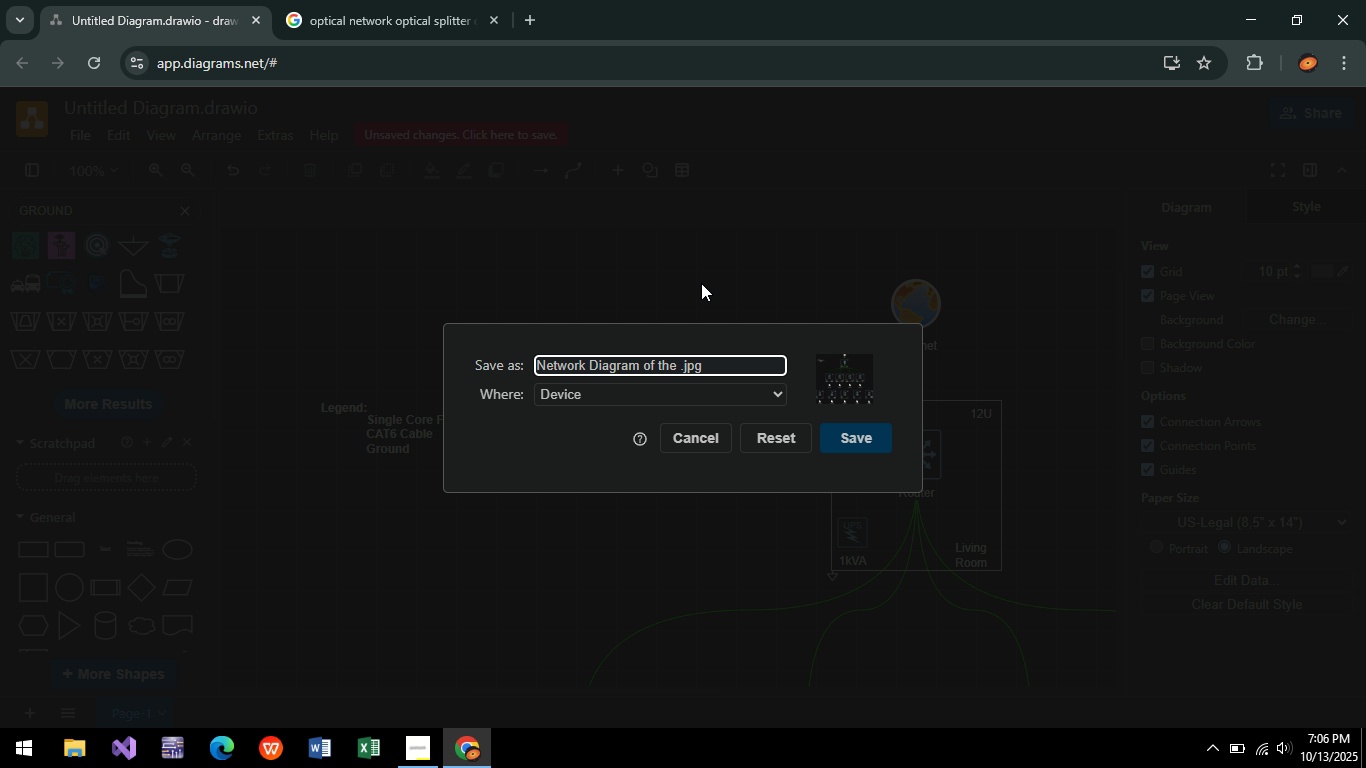 
wait(7.44)
 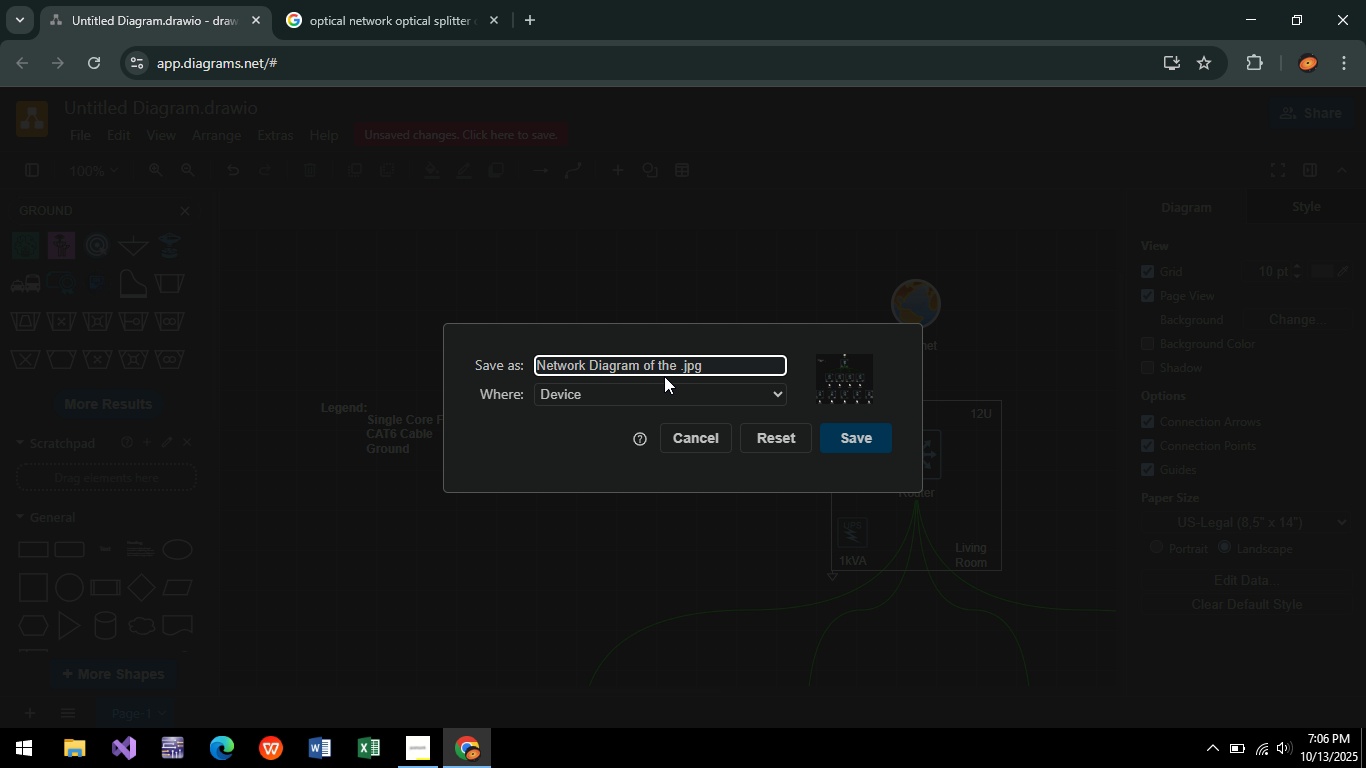 
type(1-Floor)
key(Backspace)
key(Backspace)
key(Backspace)
key(Backspace)
key(Backspace)
key(Backspace)
key(Backspace)
key(Backspace)
key(Backspace)
key(Backspace)
key(Backspace)
type(a 1)
key(Backspace)
 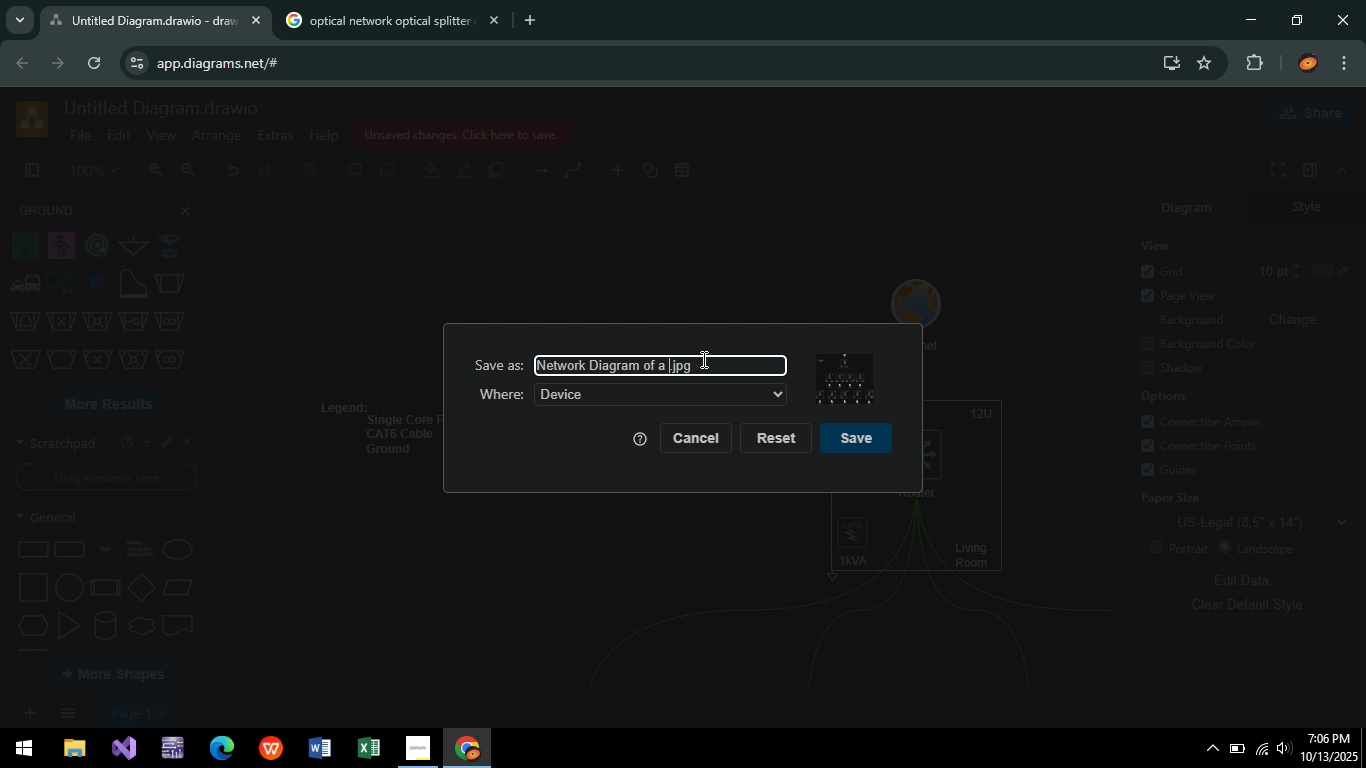 
wait(20.4)
 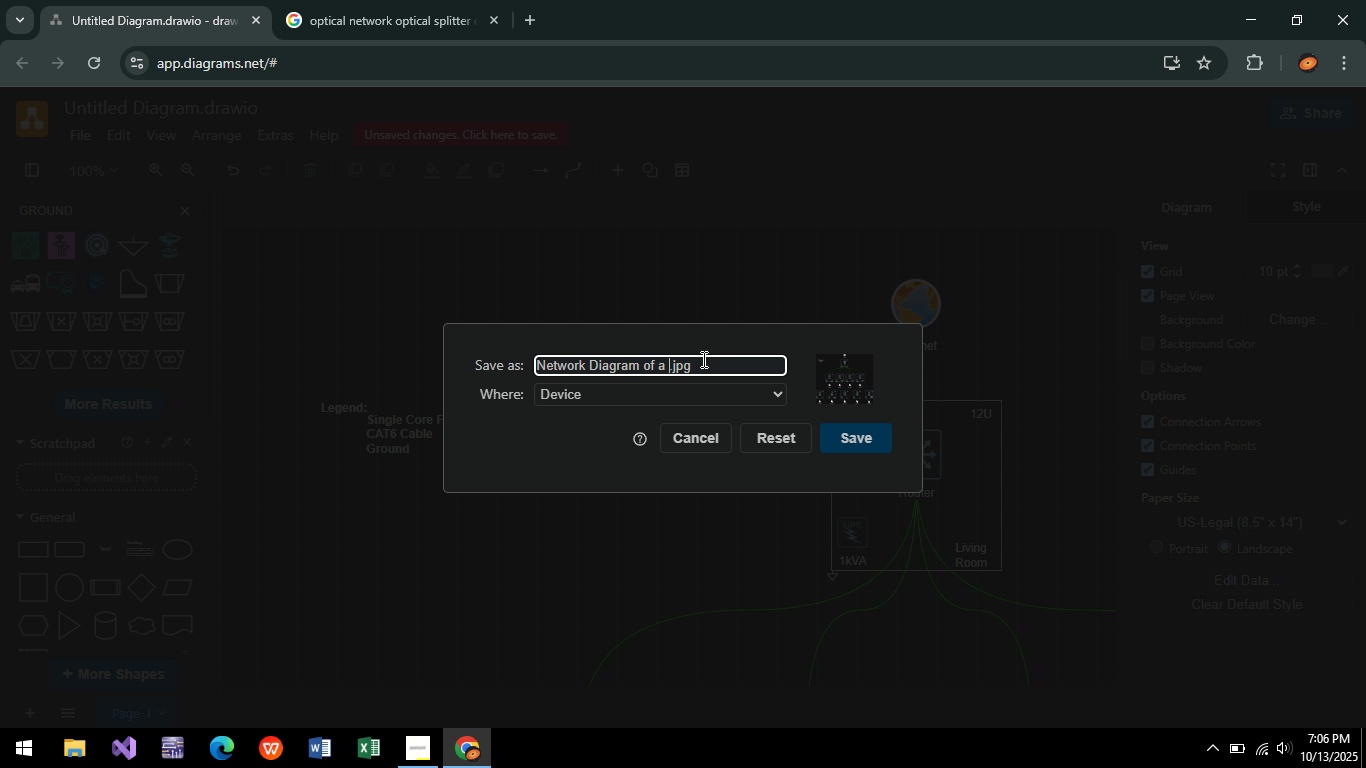 
type(a)
key(Backspace)
type(Wifi System)
 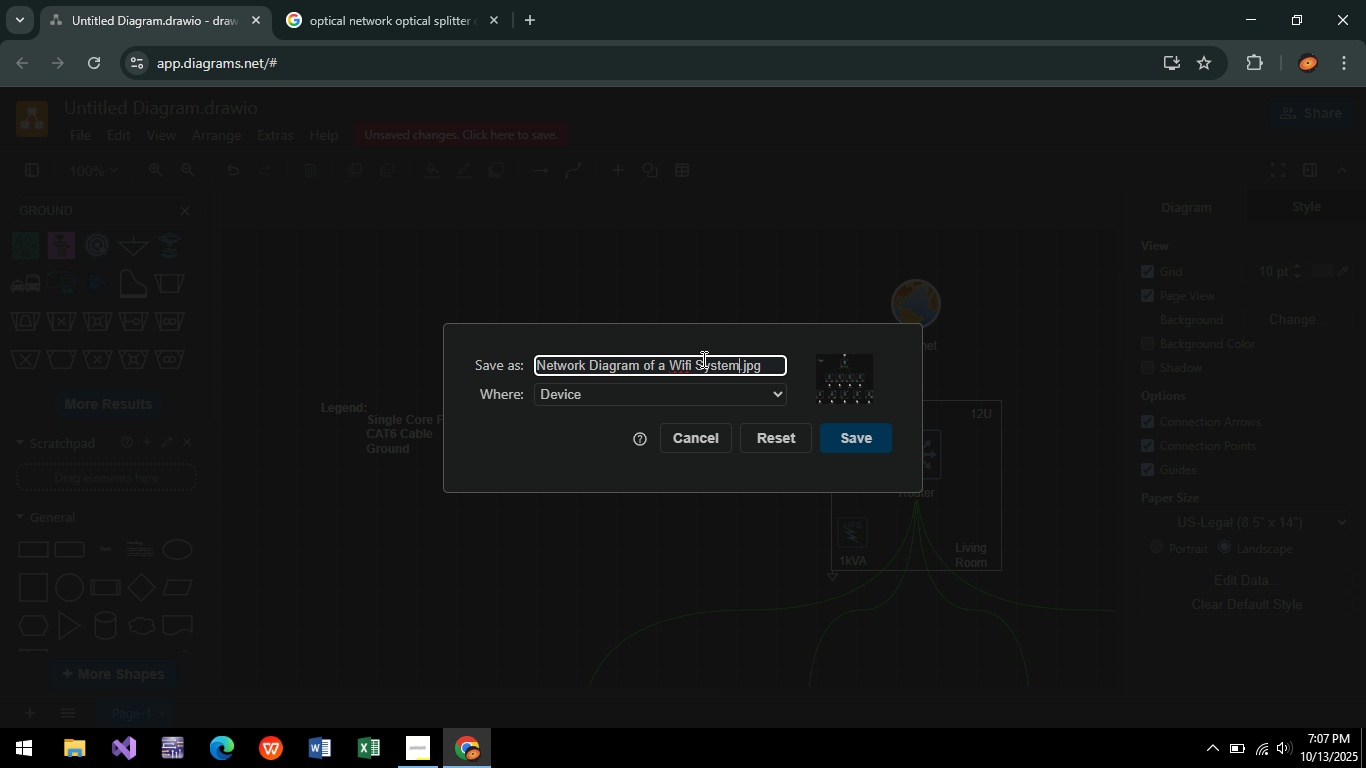 
key(Space)
 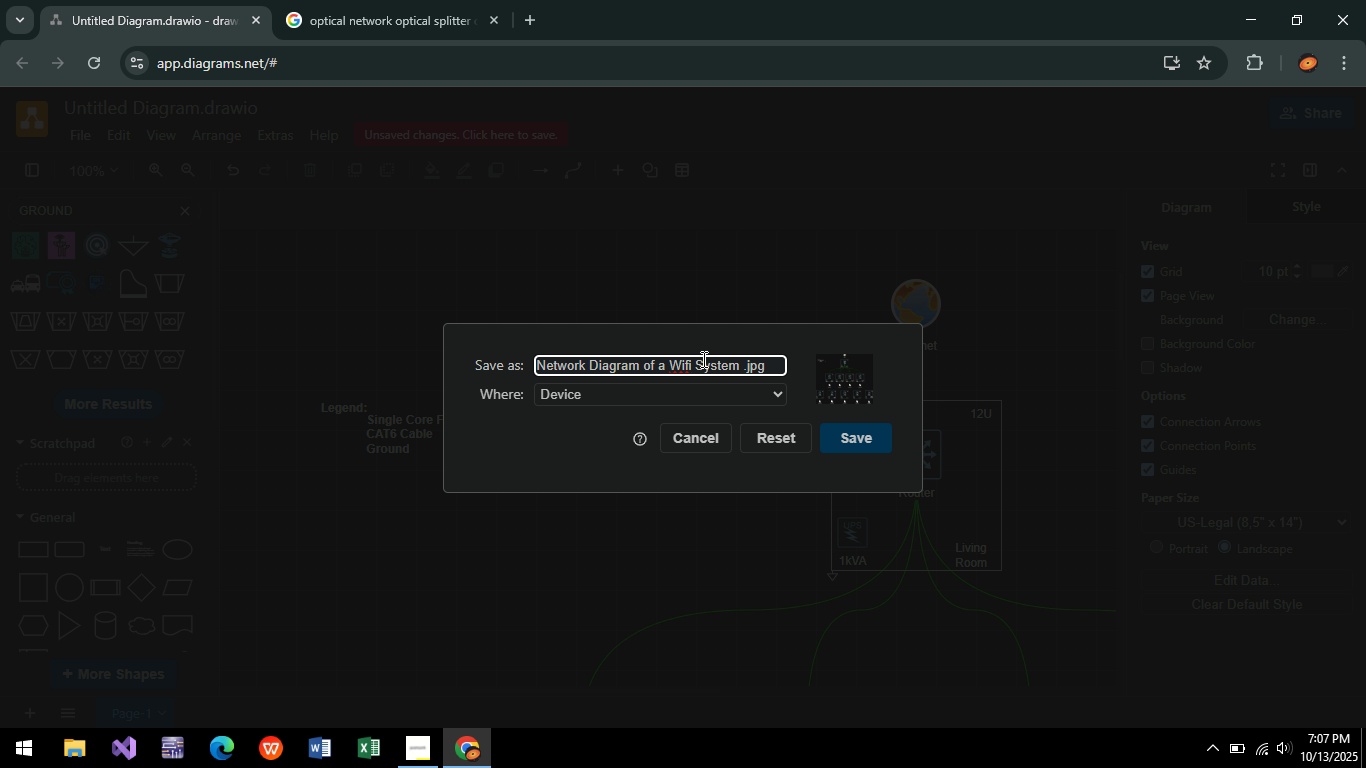 
wait(24.34)
 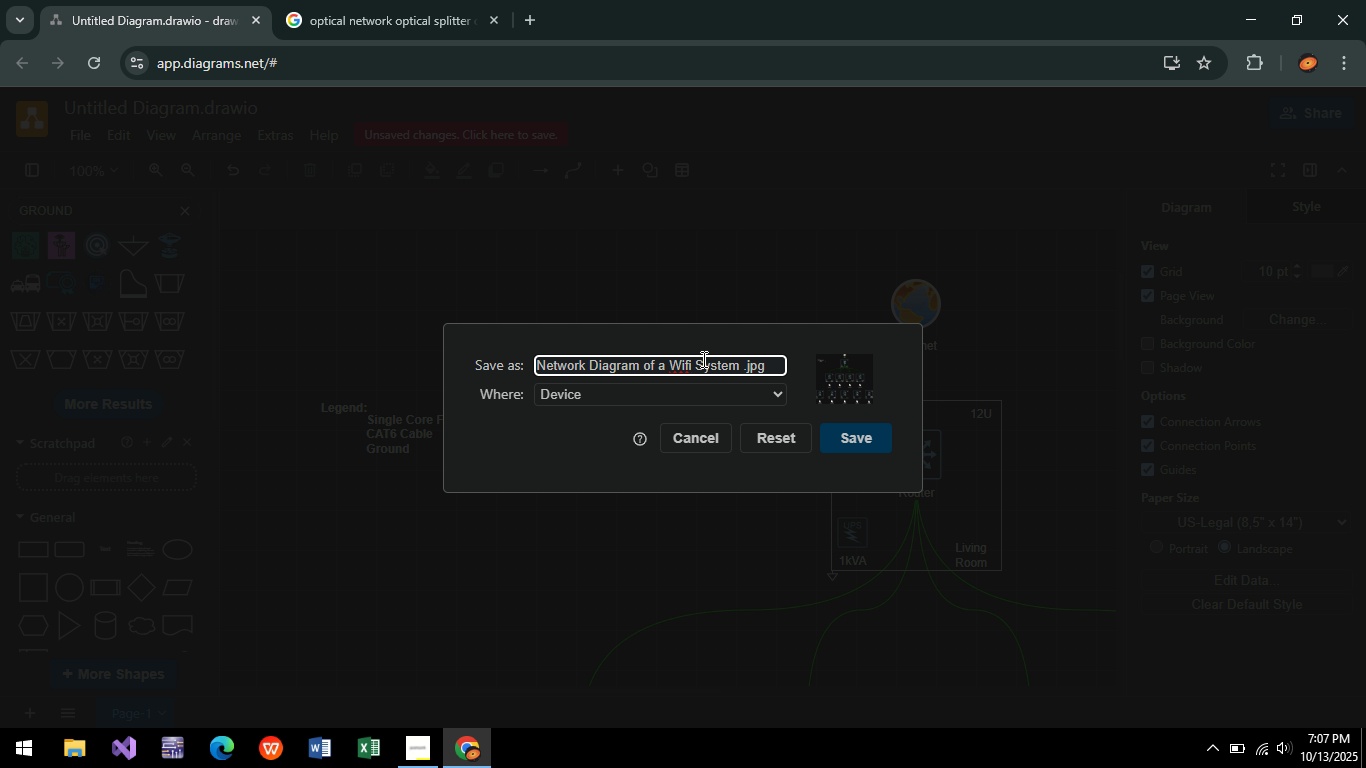 
type(of a 1-fL)
key(Backspace)
key(Backspace)
type(Floor Building)
 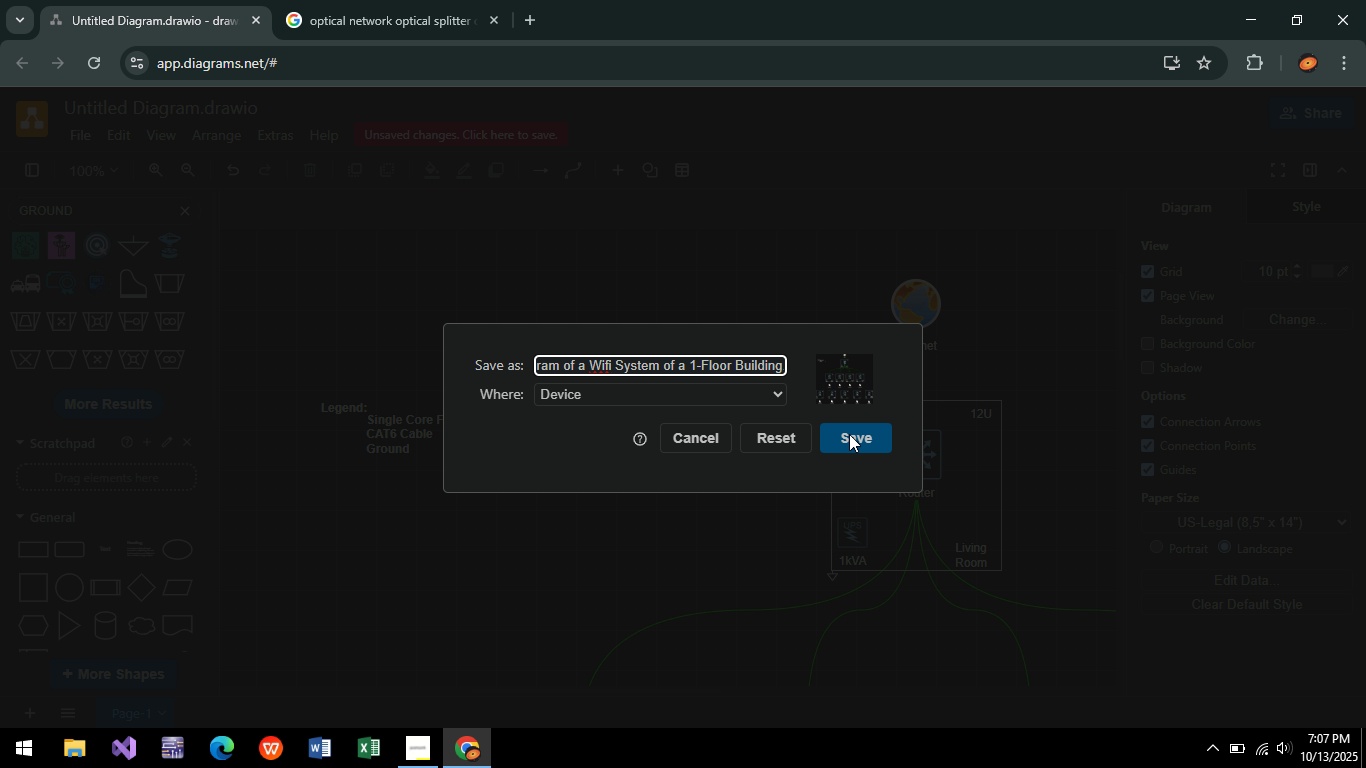 
left_click([849, 434])
 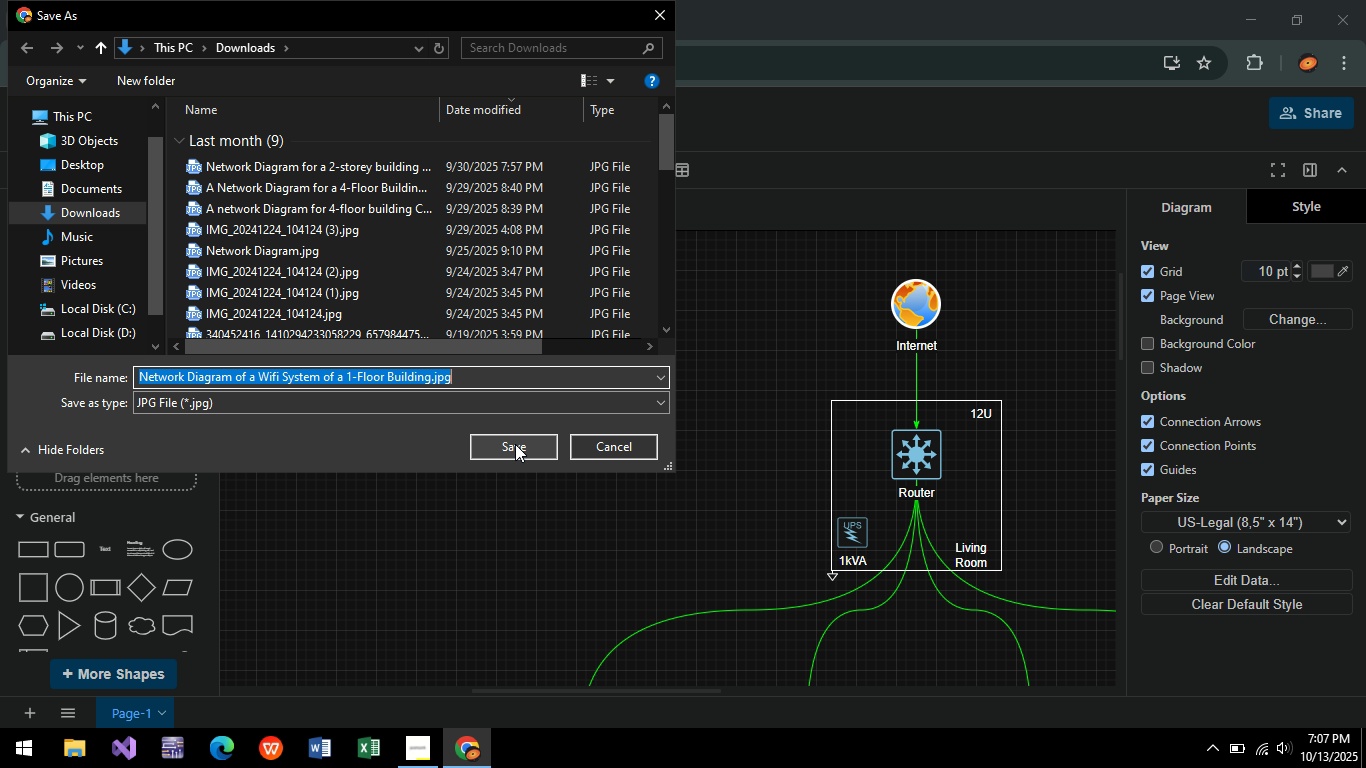 
left_click([503, 449])
 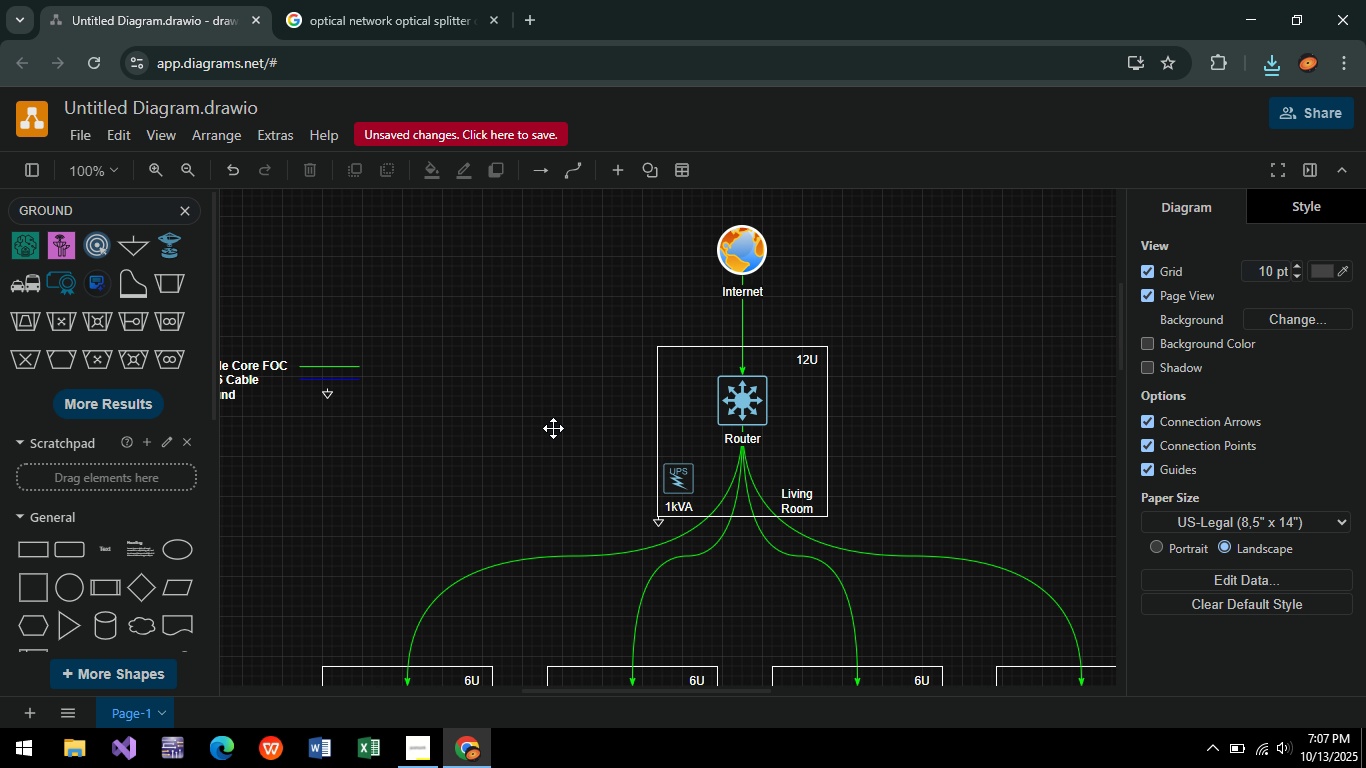 
key(Control+ControlLeft)
 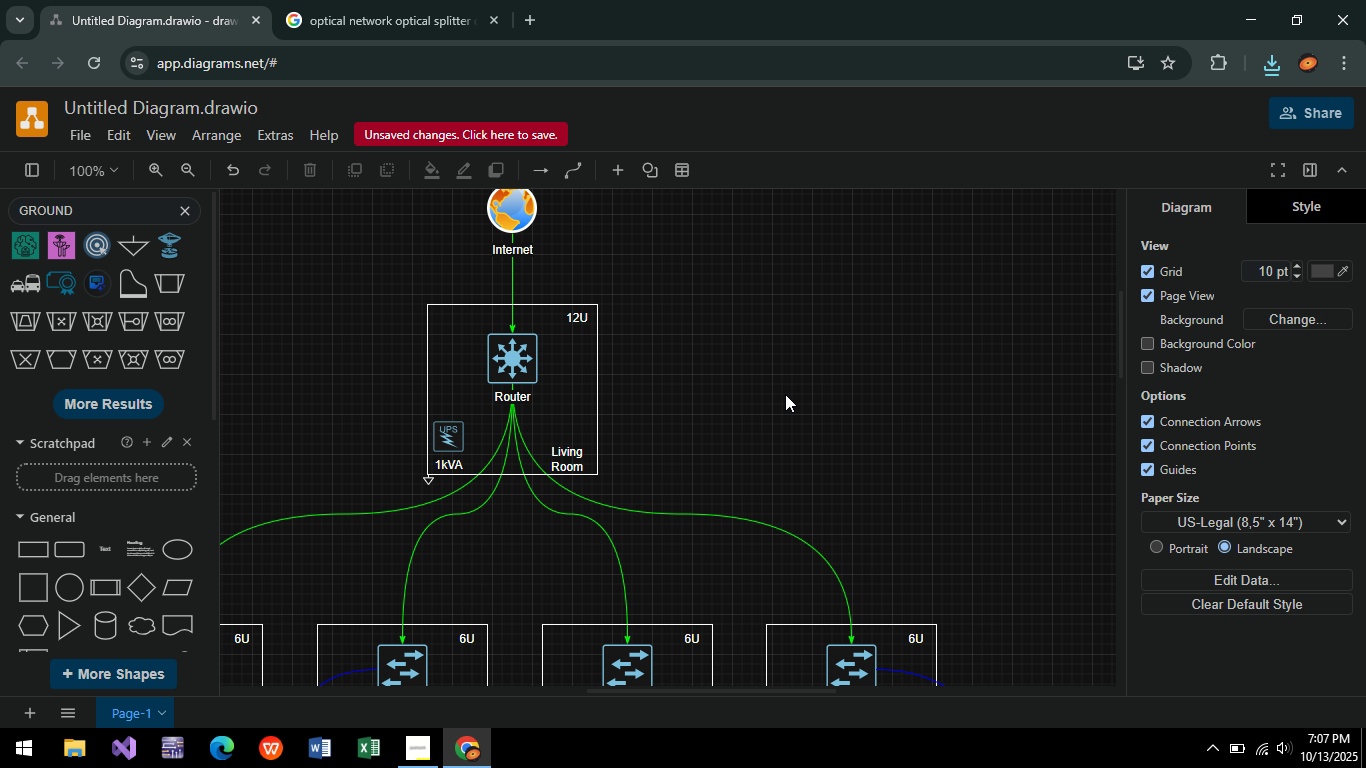 
hold_key(key=ControlLeft, duration=0.48)
scroll: coordinate [814, 412], scroll_direction: down, amount: 4.0
 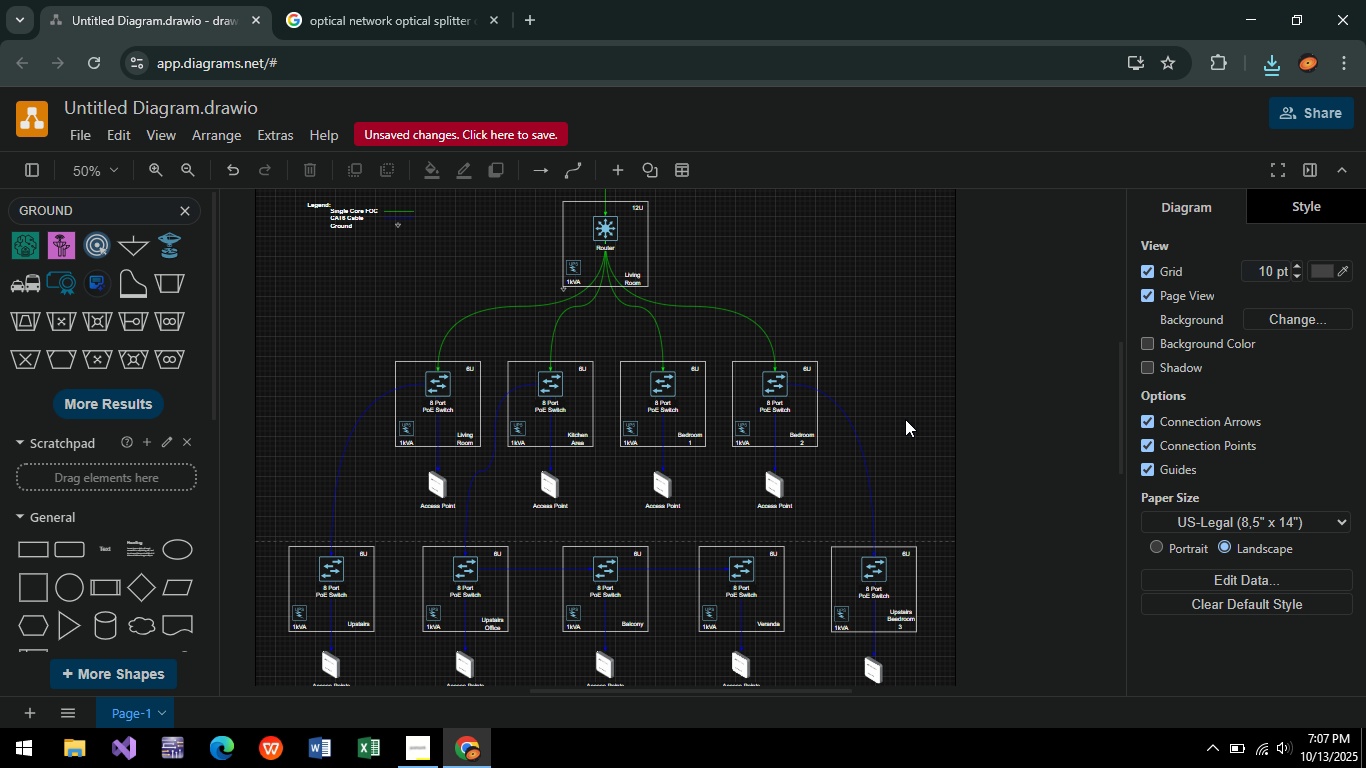 